 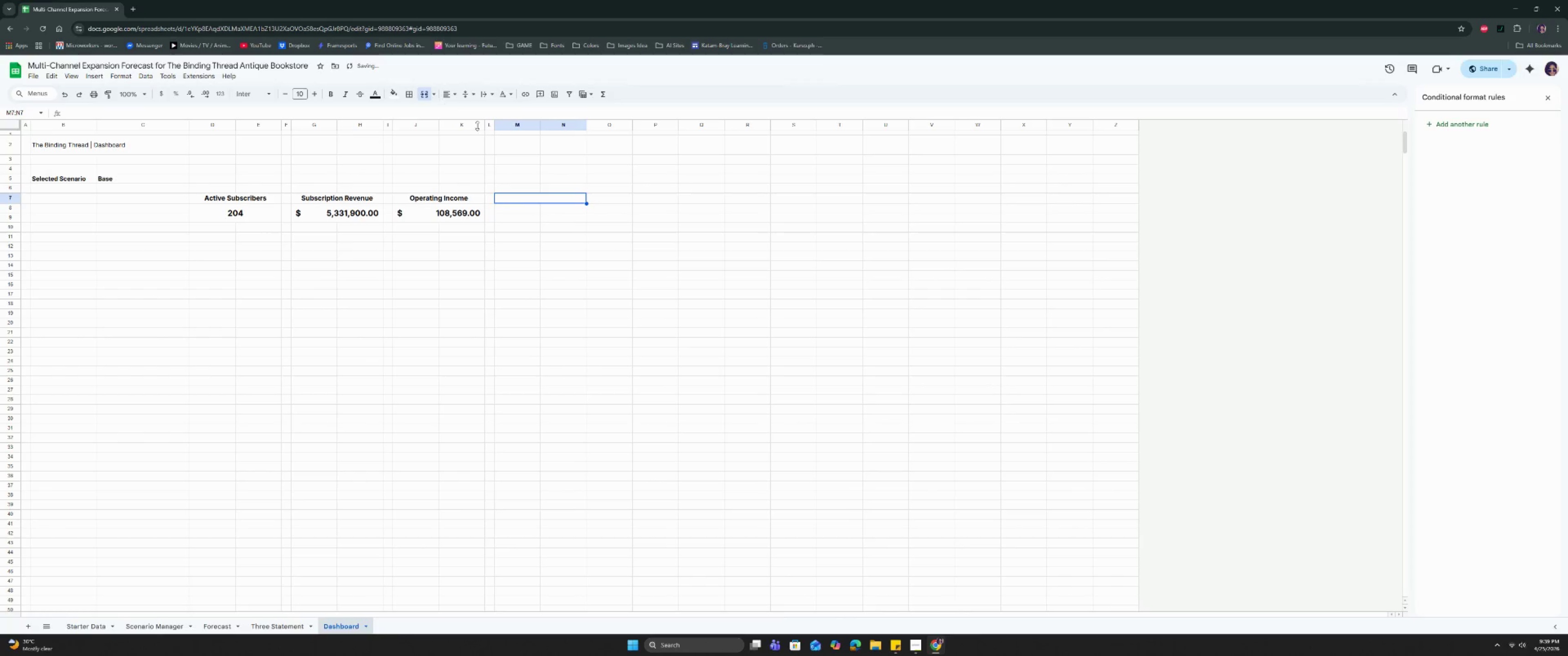 
double_click([537, 197])
 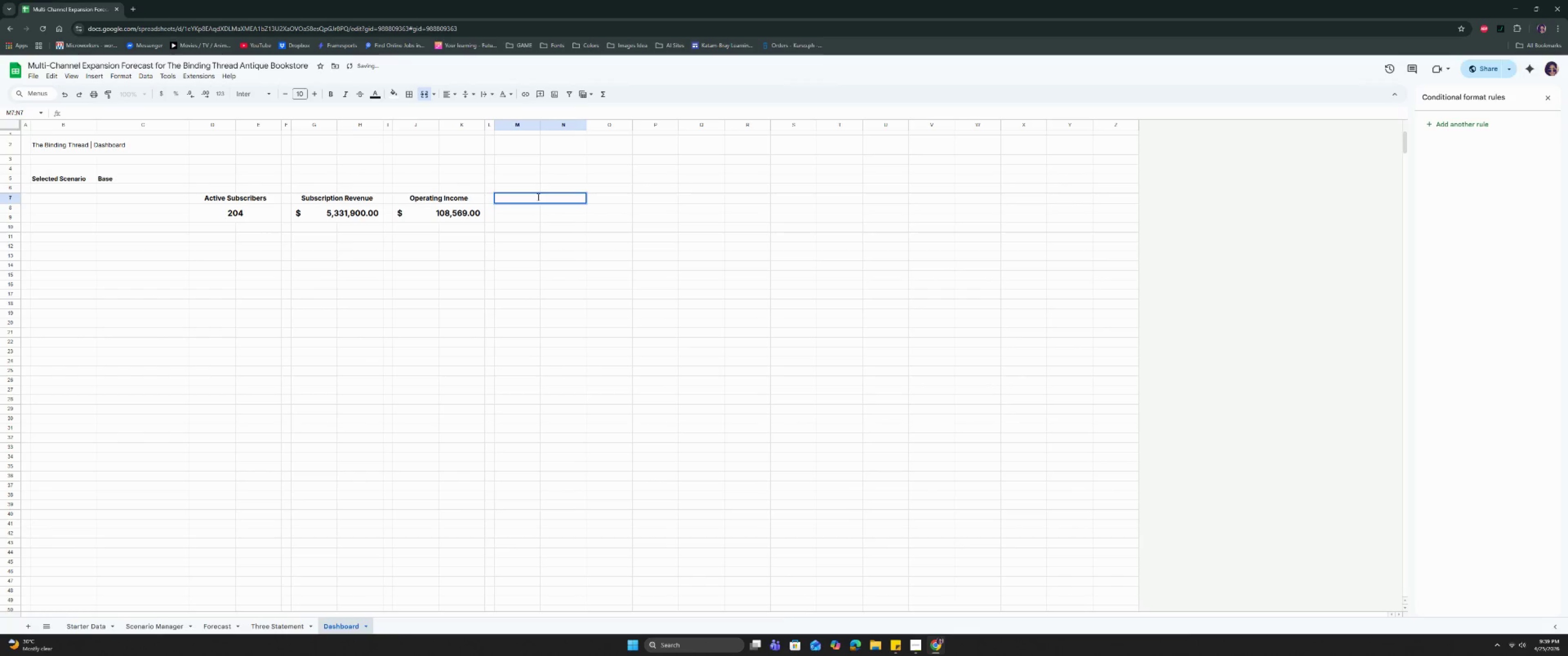 
type(Ending Cash)
 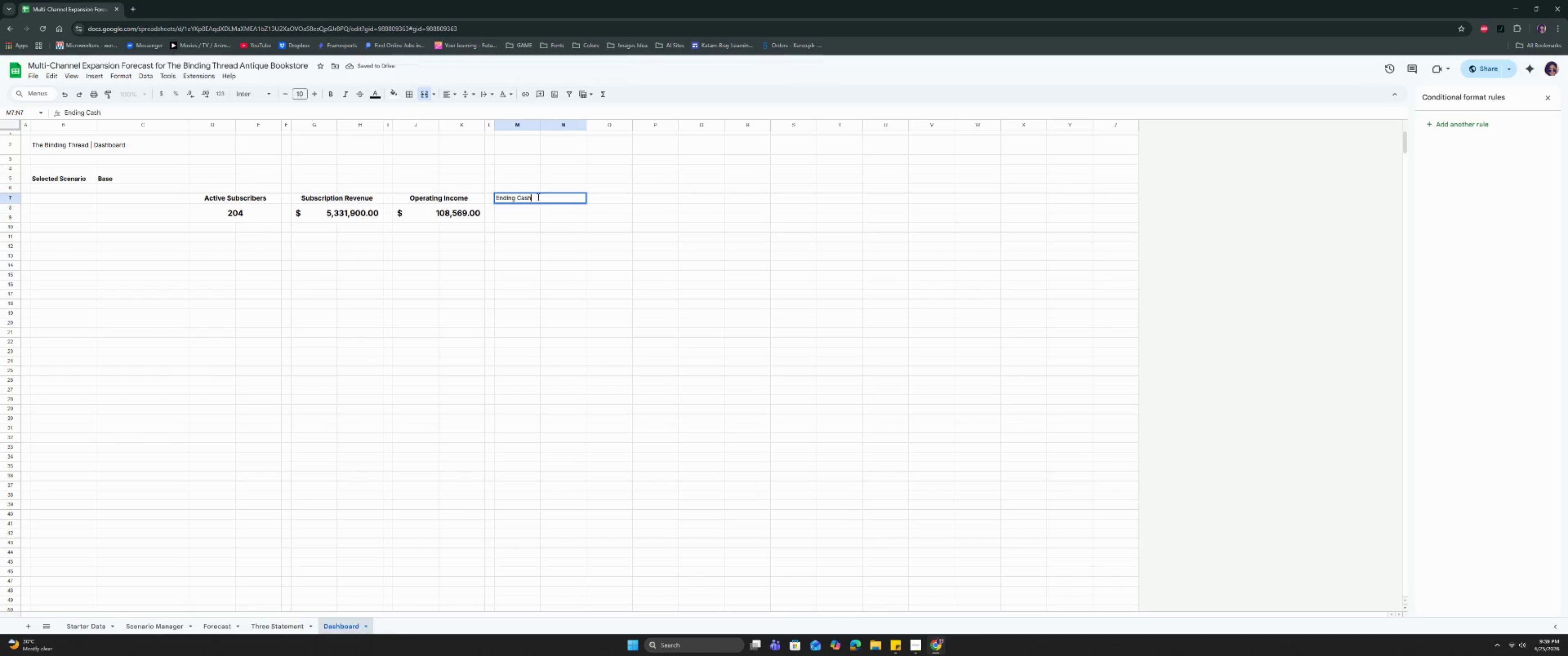 
key(Enter)
 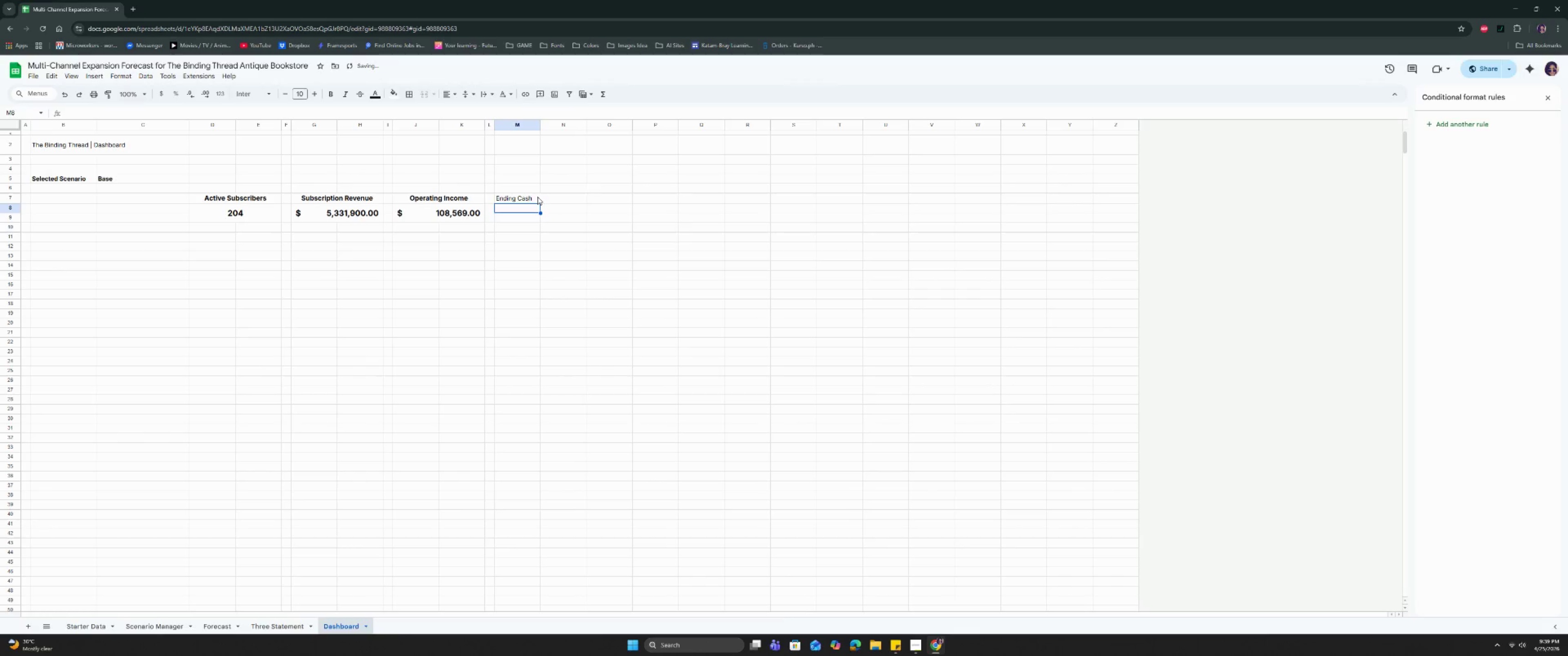 
left_click([537, 197])
 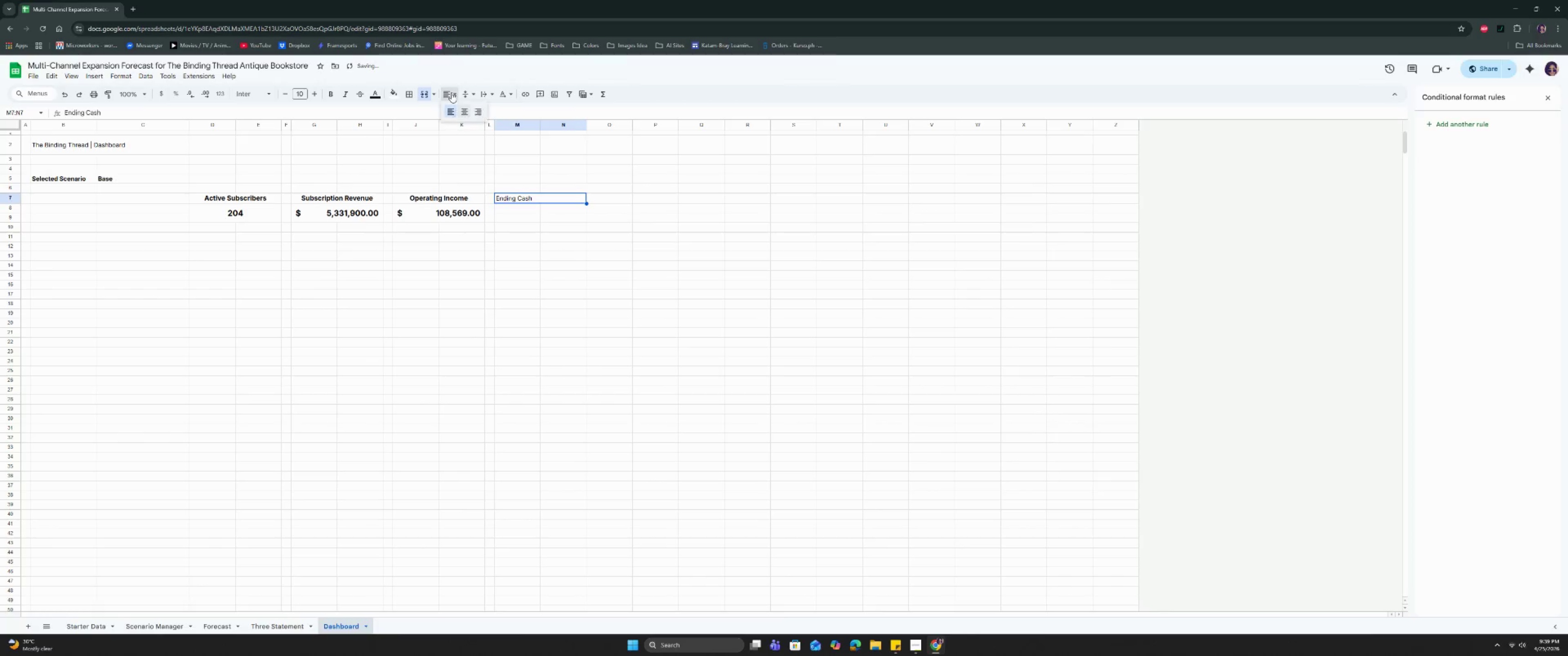 
double_click([465, 109])
 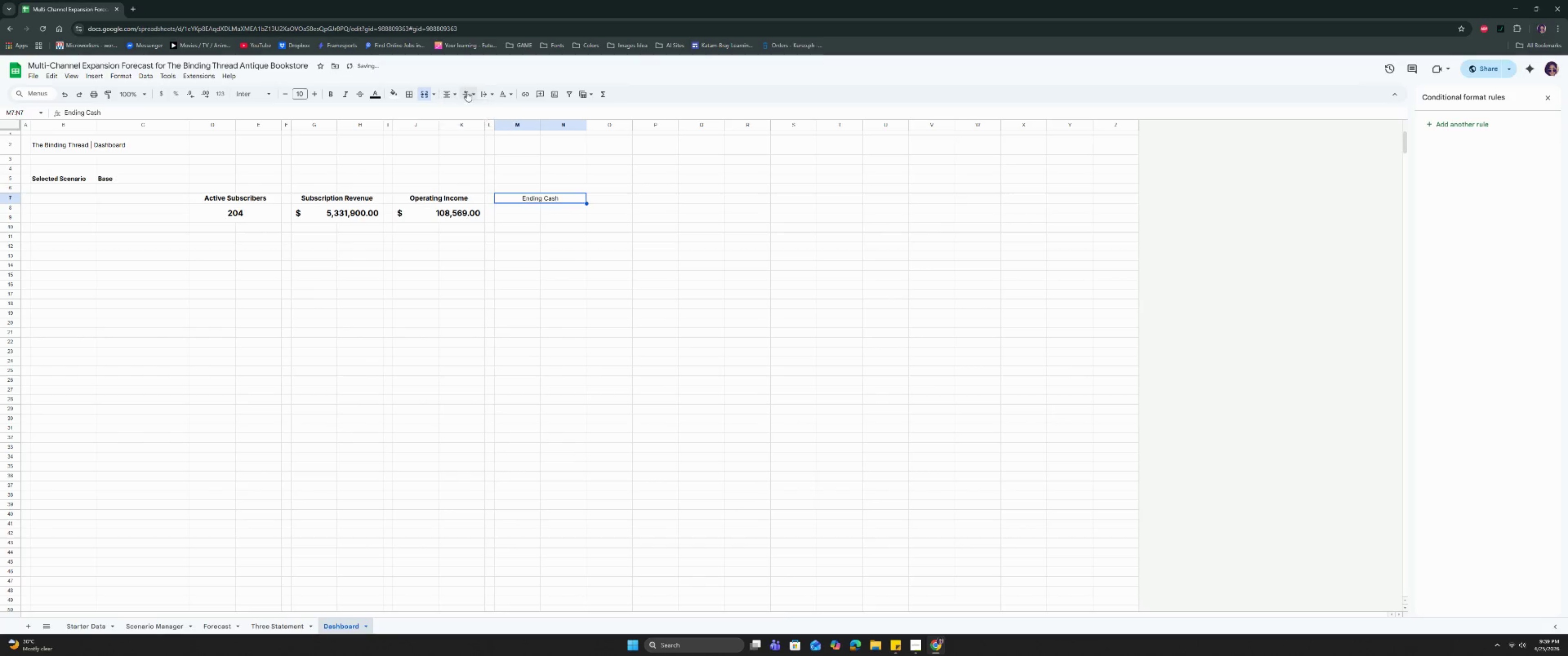 
triple_click([467, 91])
 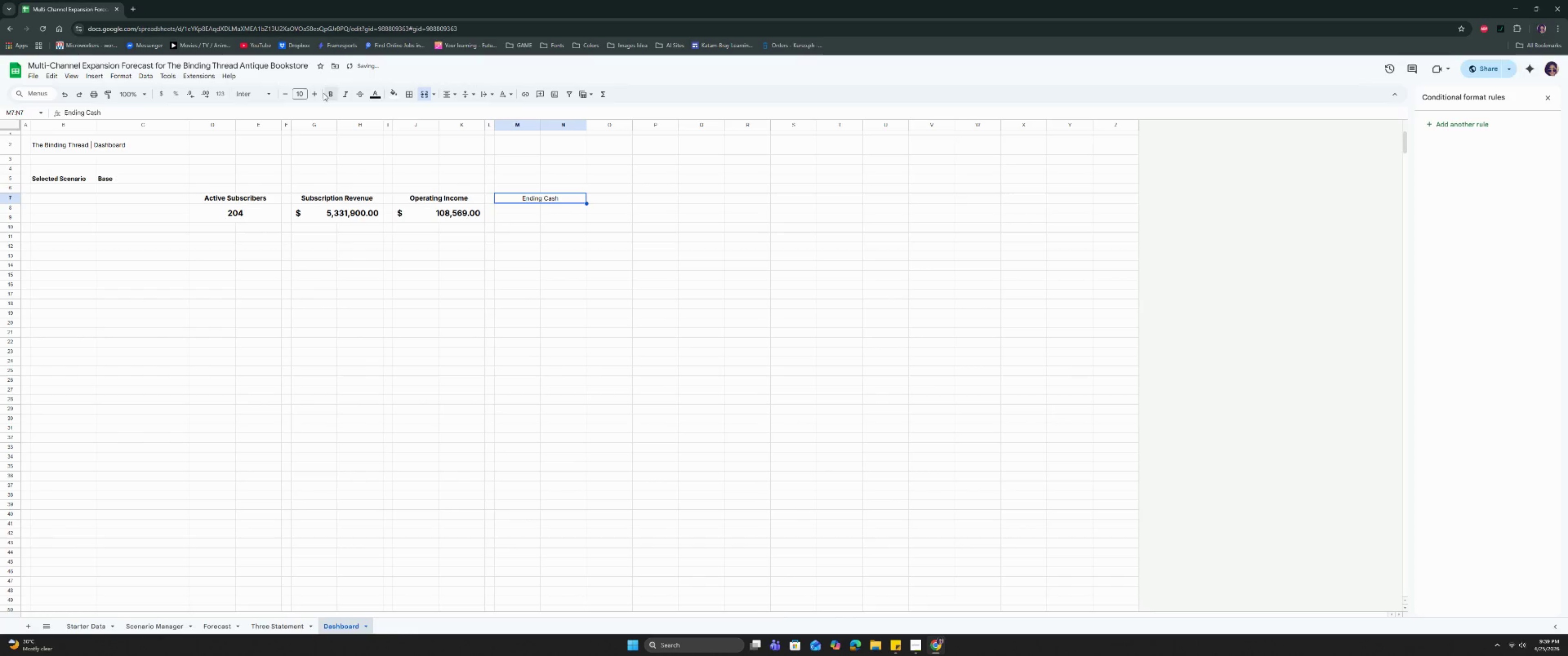 
left_click([336, 90])
 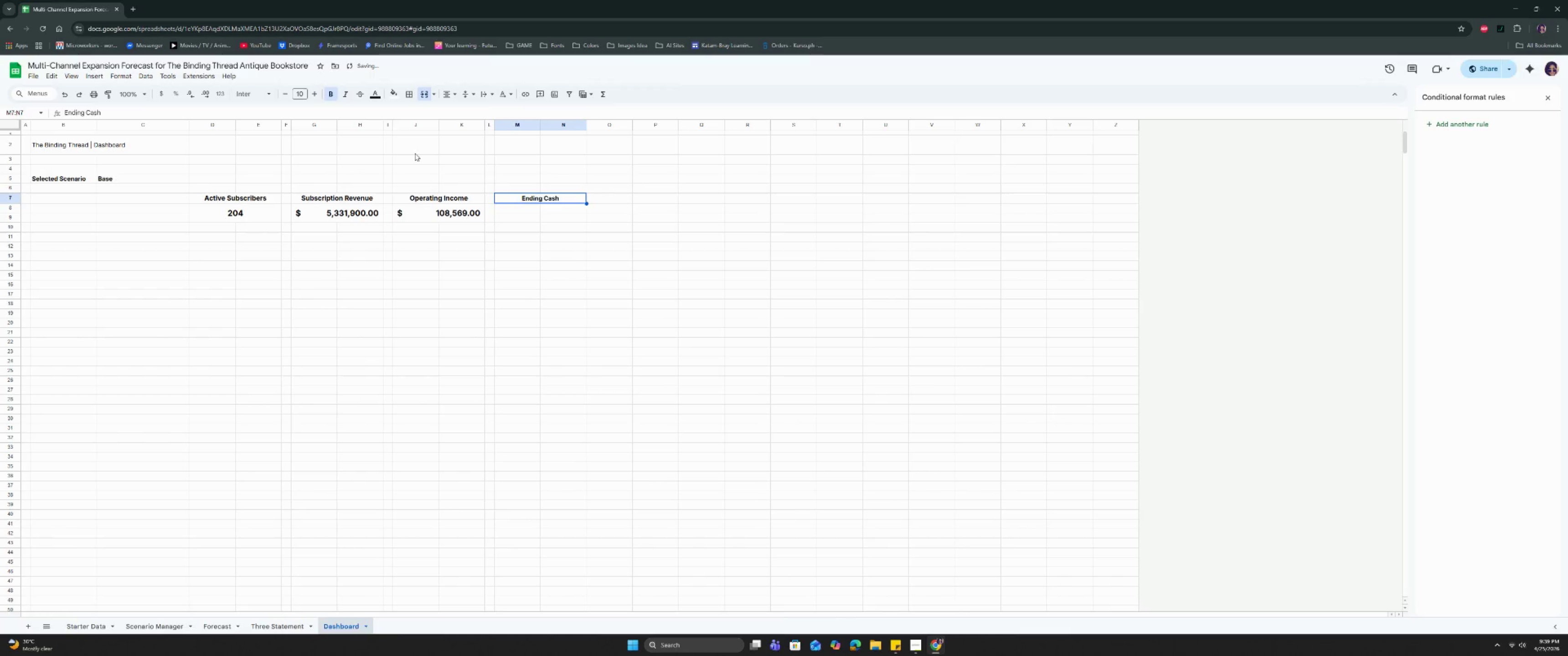 
left_click([318, 91])
 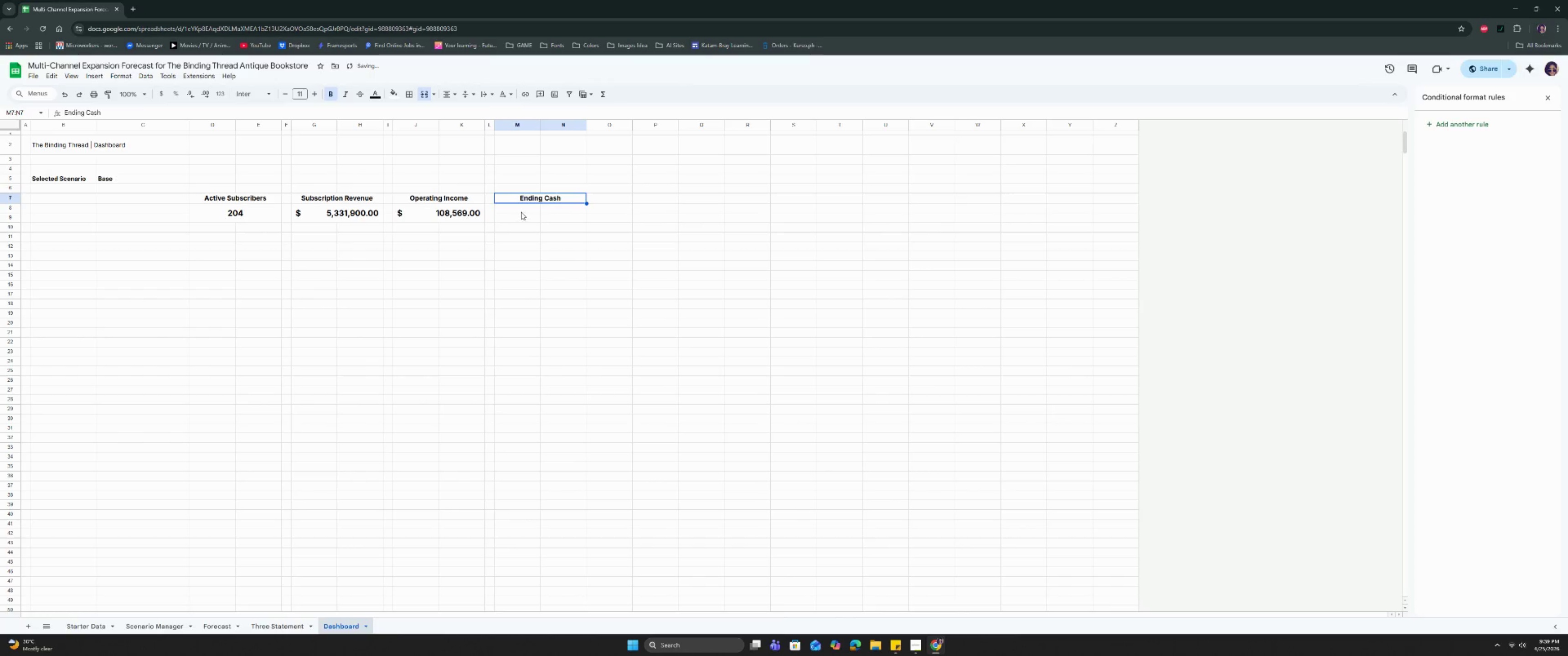 
left_click_drag(start_coordinate=[521, 210], to_coordinate=[548, 221])
 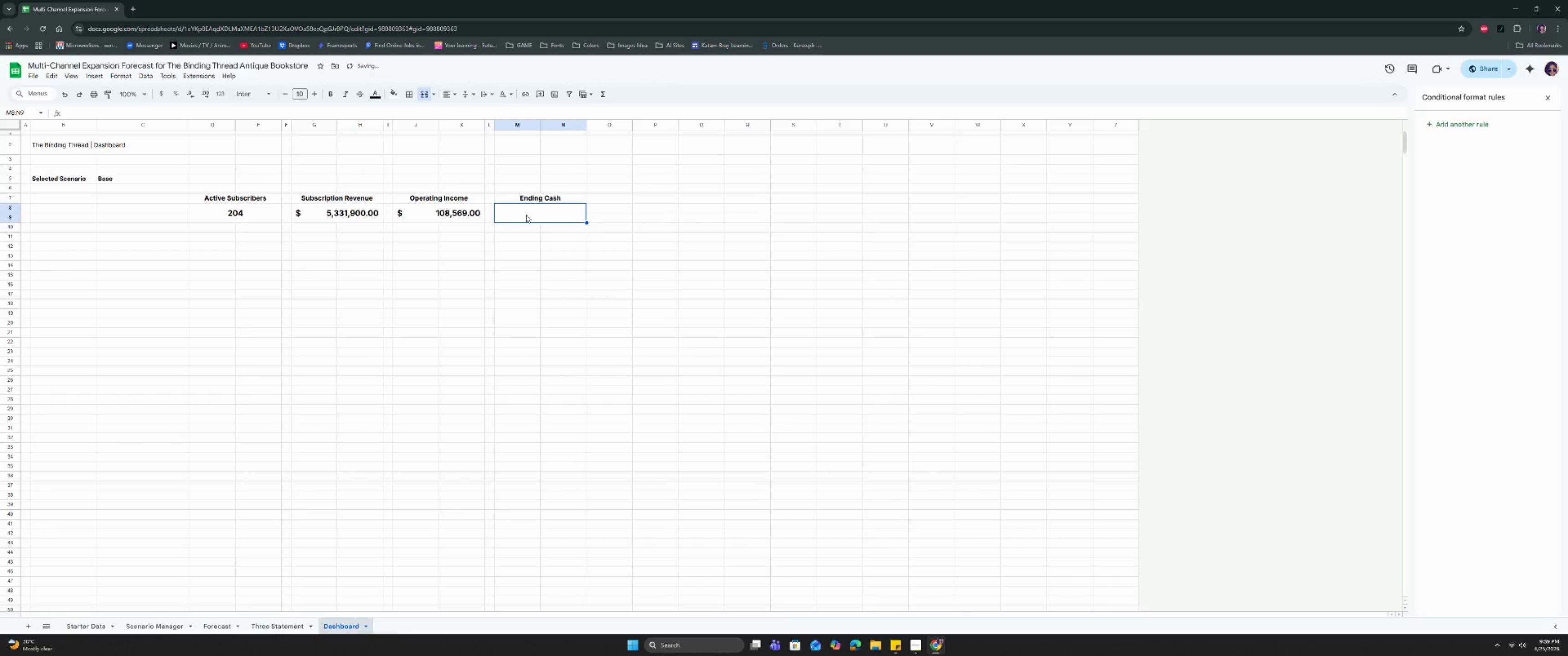 
left_click([526, 215])
 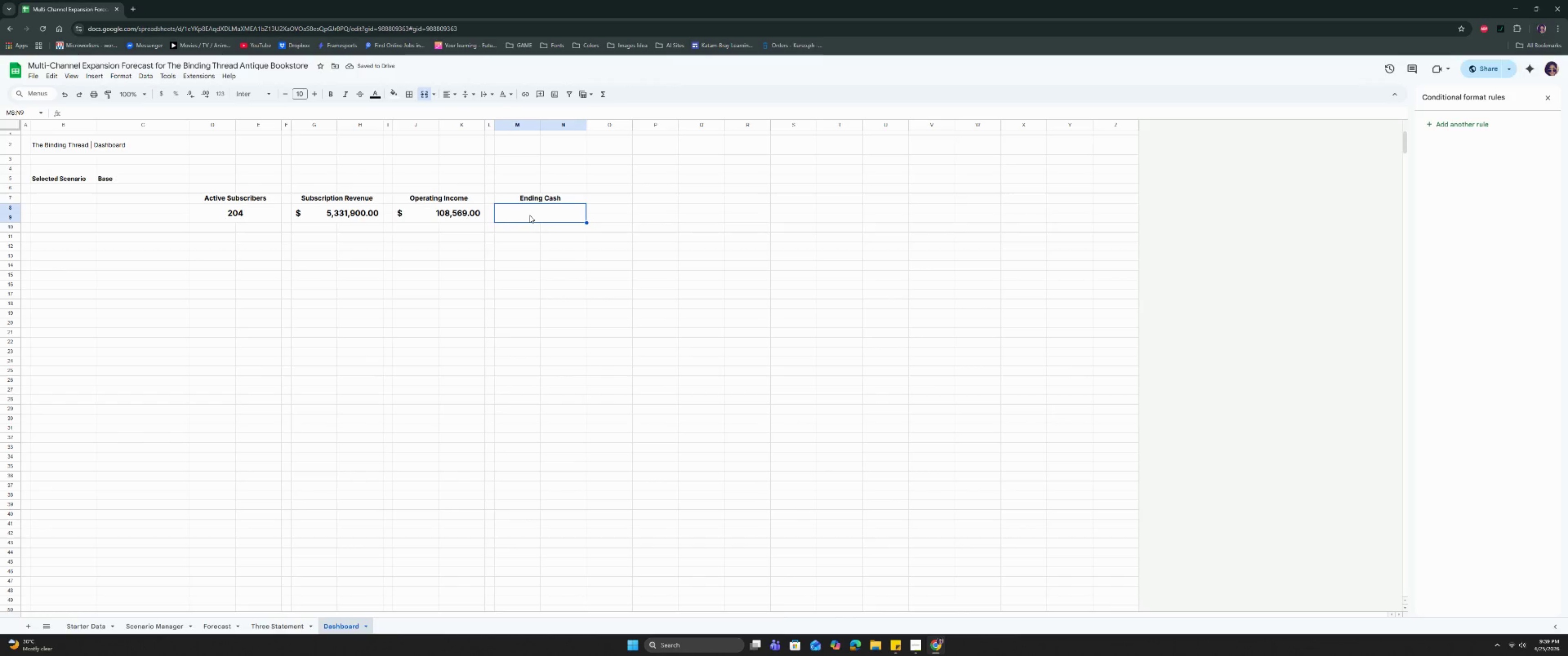 
key(Equal)
 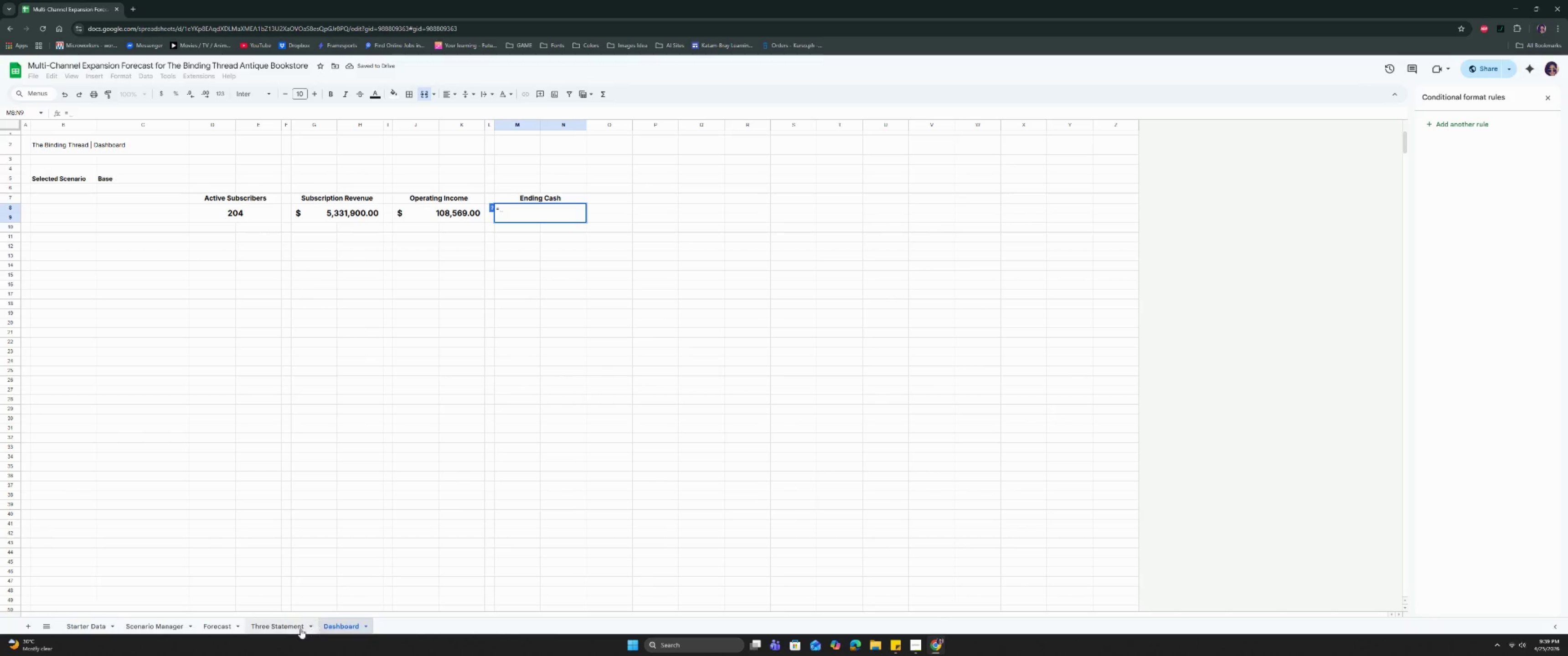 
left_click([286, 628])
 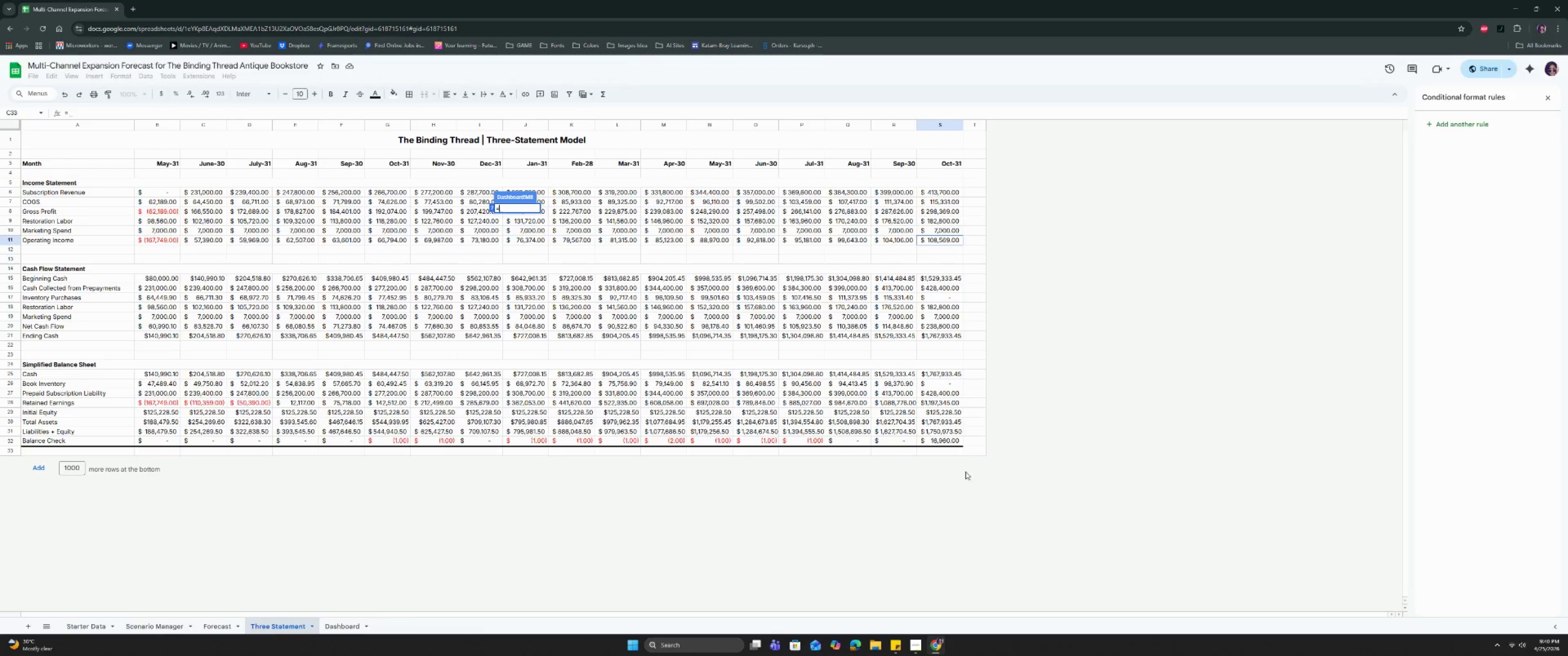 
wait(50.81)
 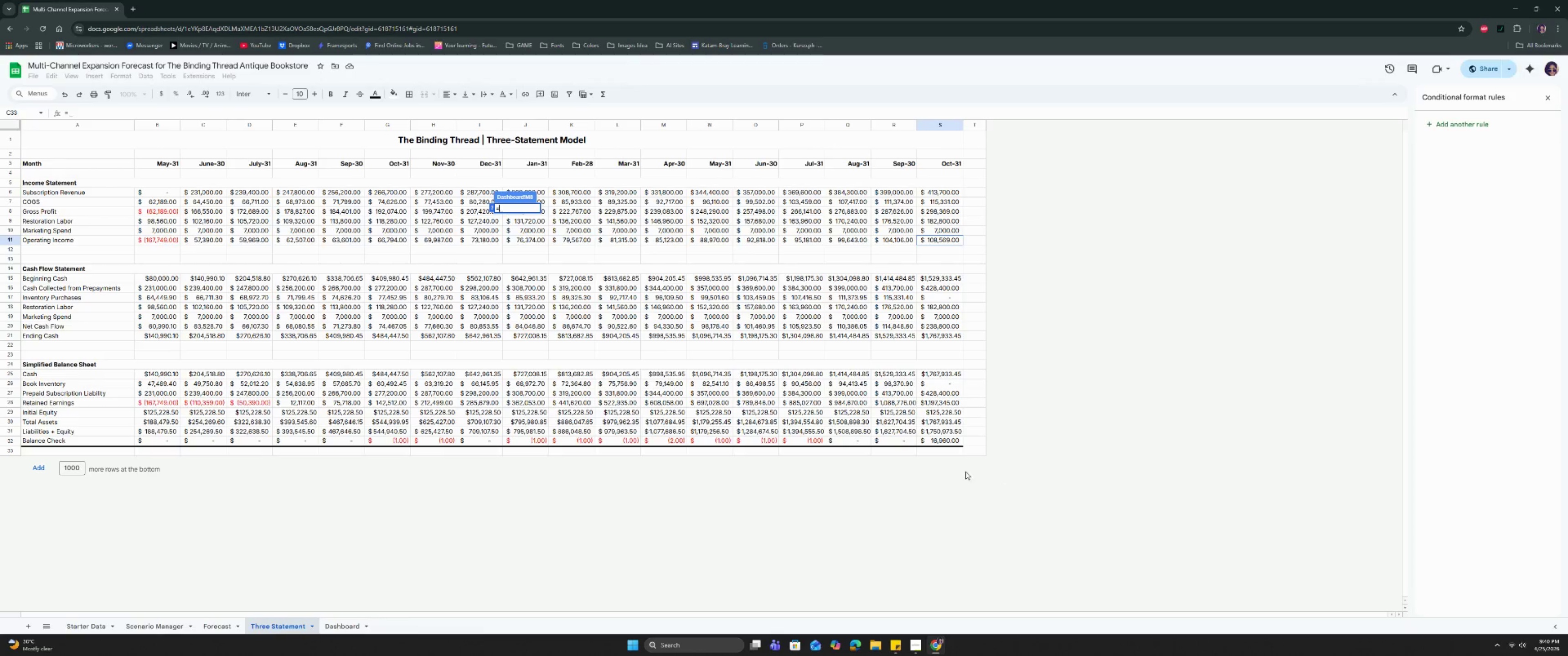 
left_click([417, 482])
 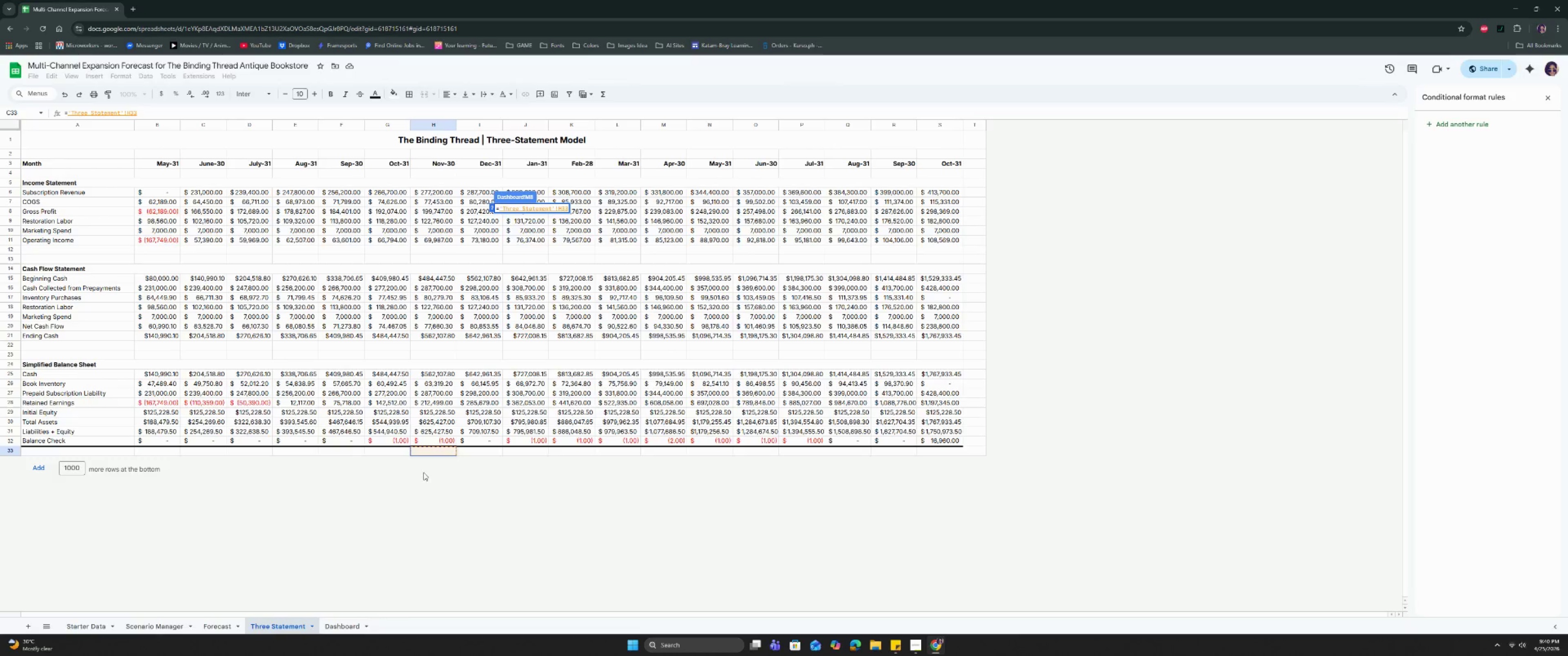 
key(Control+A)
 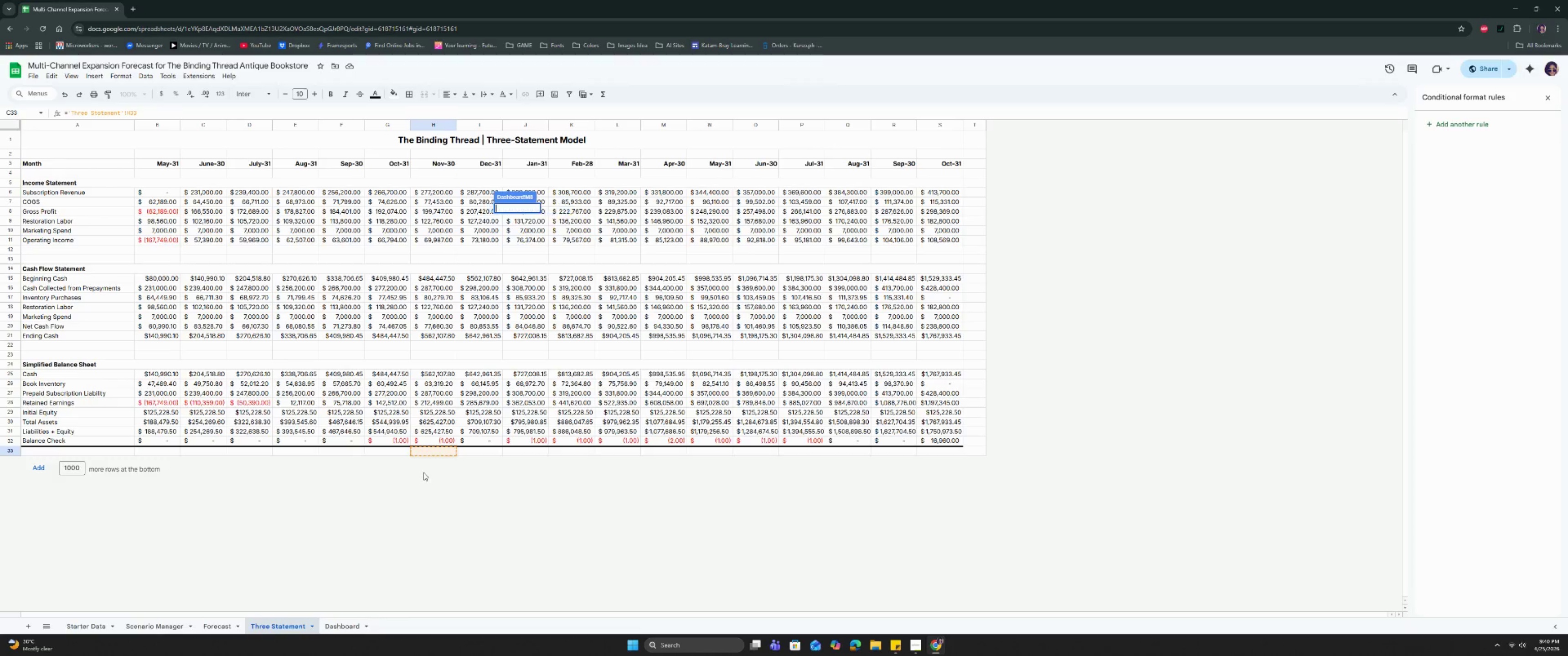 
key(Backspace)
 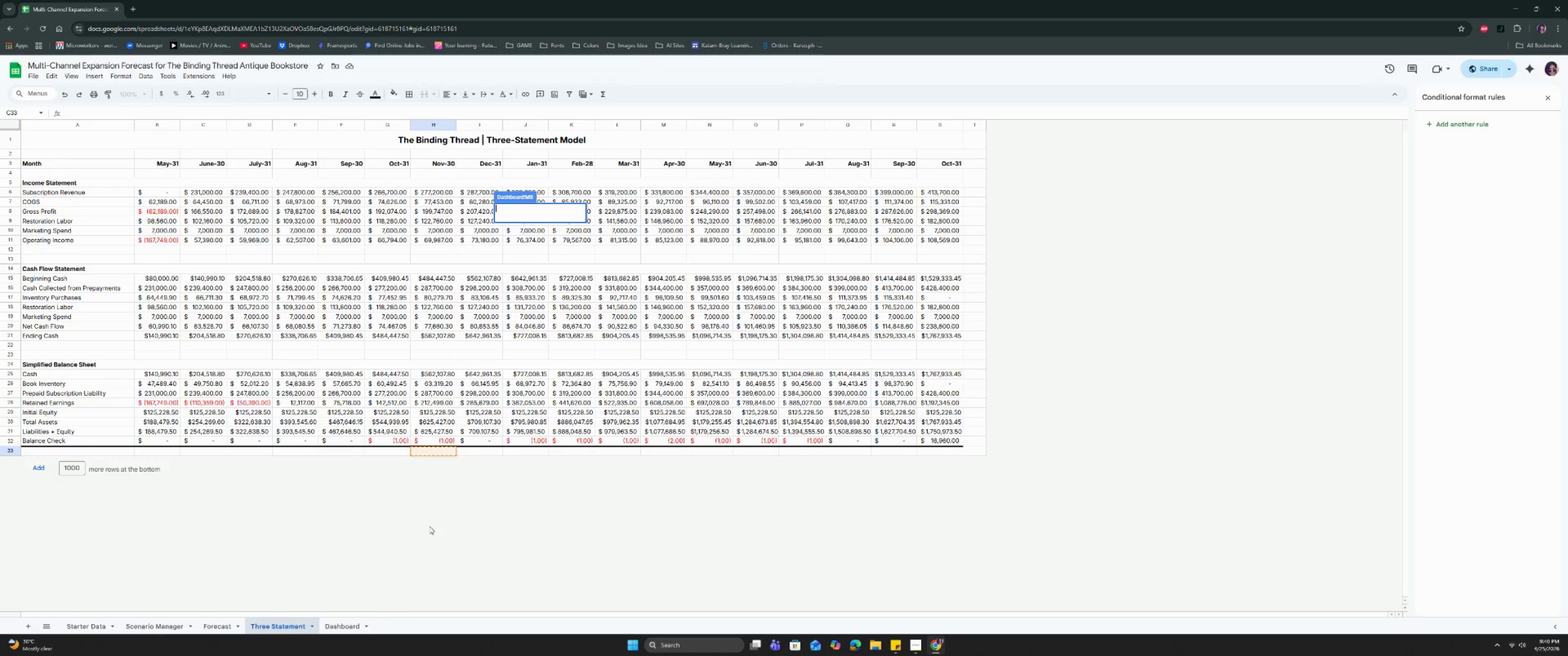 
key(Escape)
 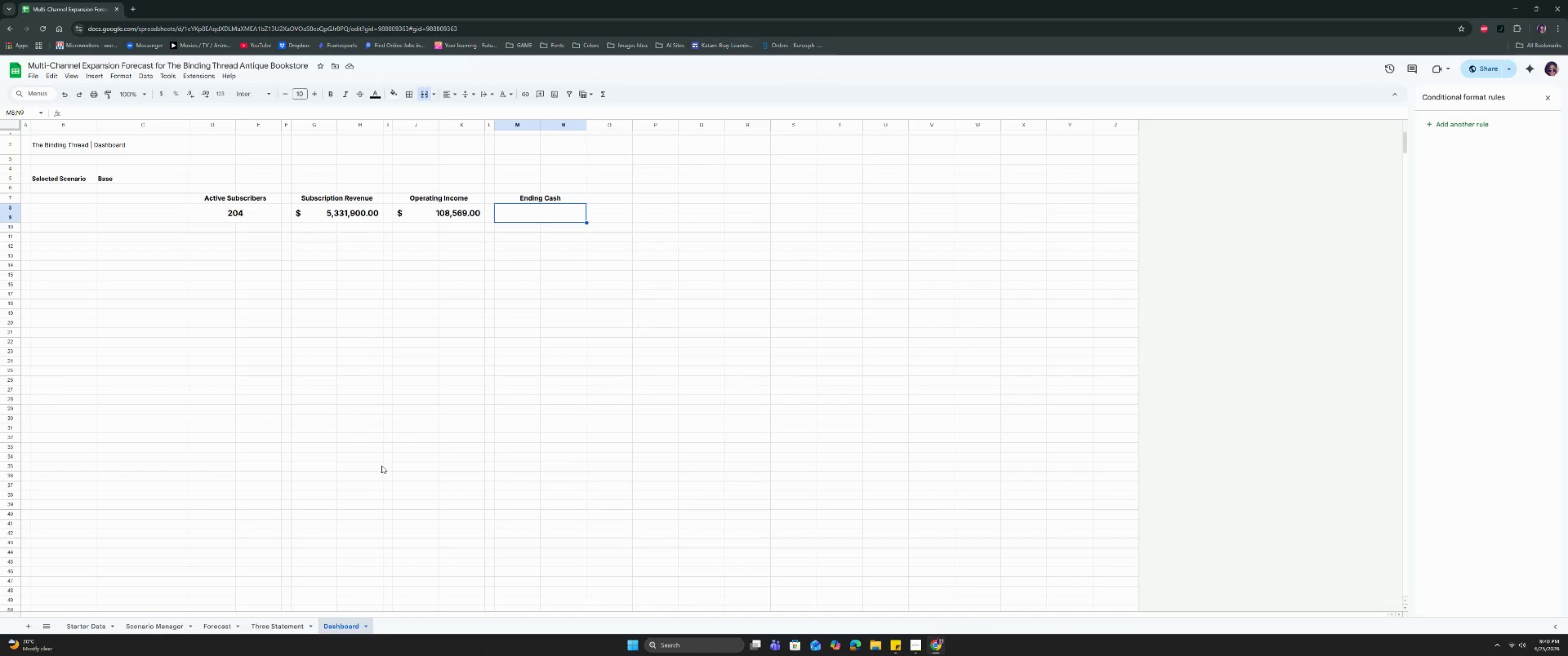 
left_click([381, 431])
 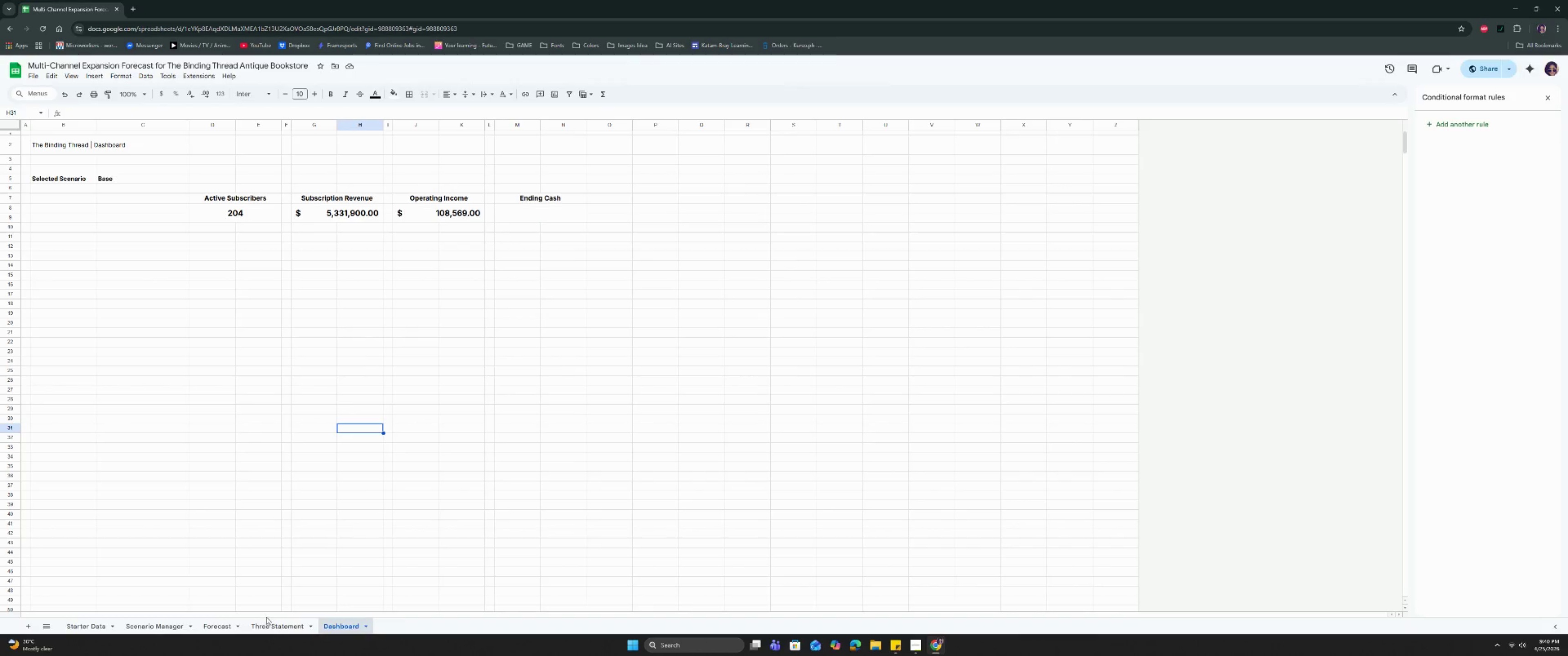 
double_click([268, 625])
 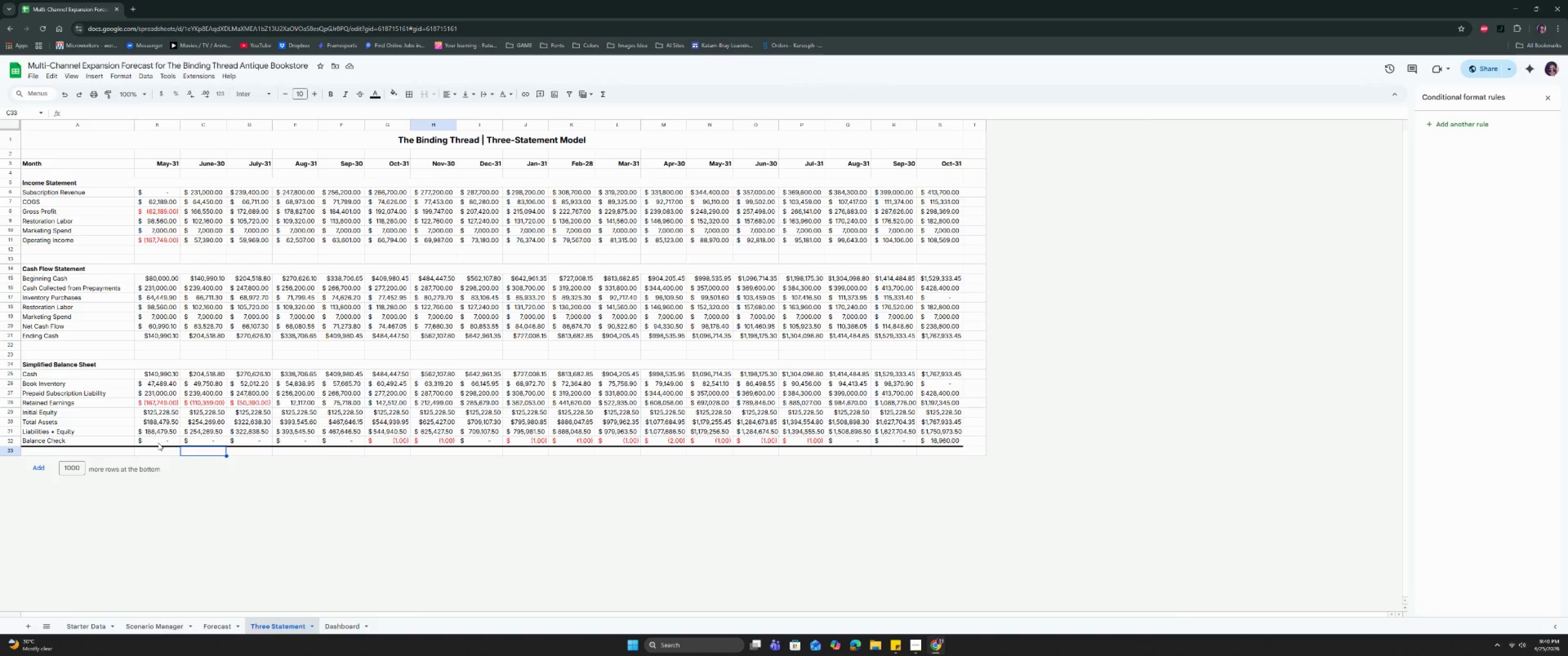 
left_click([158, 441])
 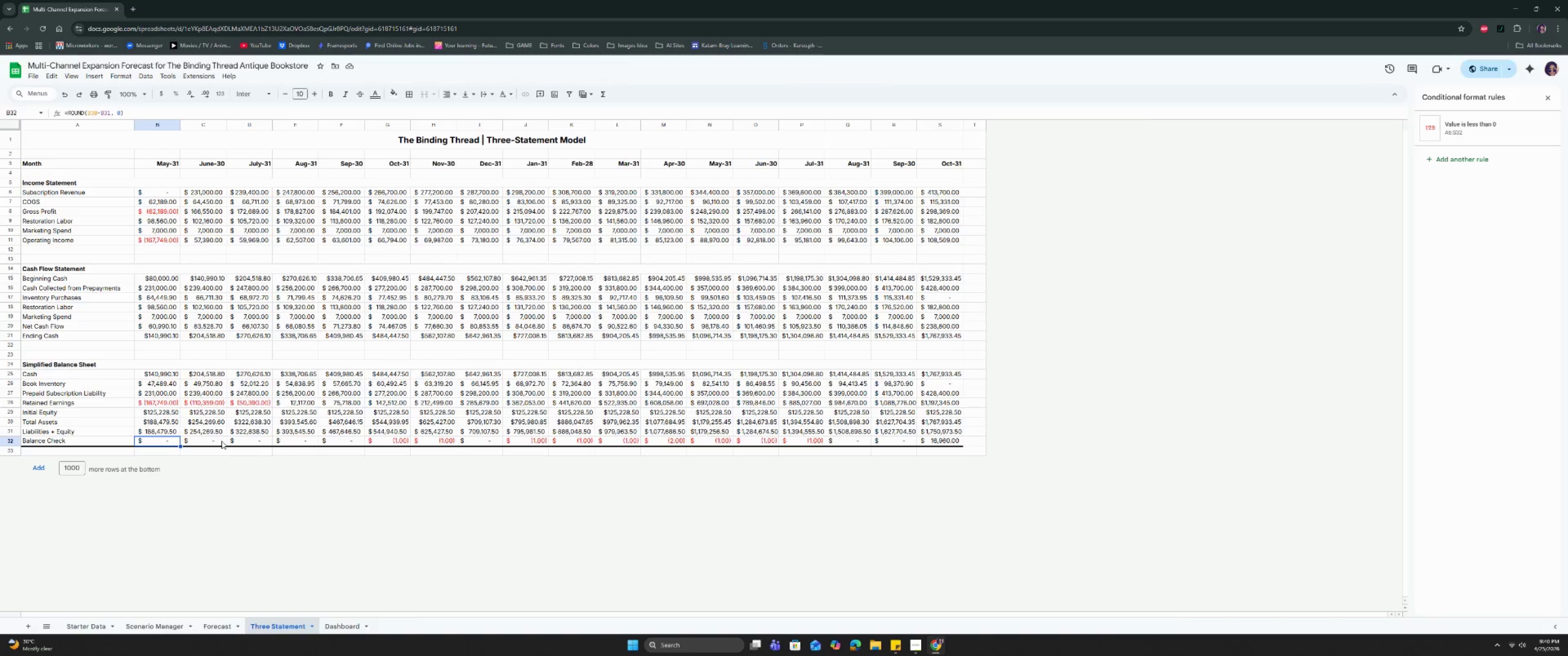 
left_click([222, 441])
 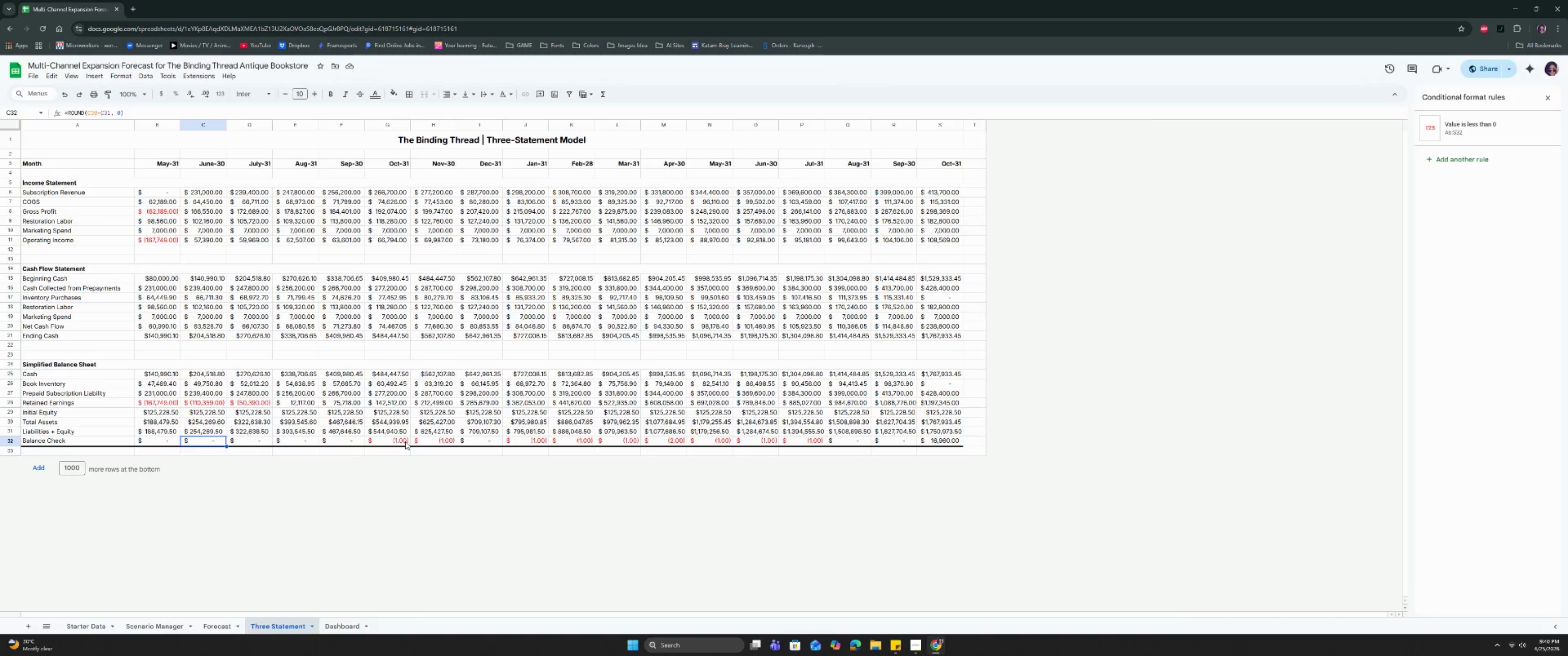 
double_click([405, 441])
 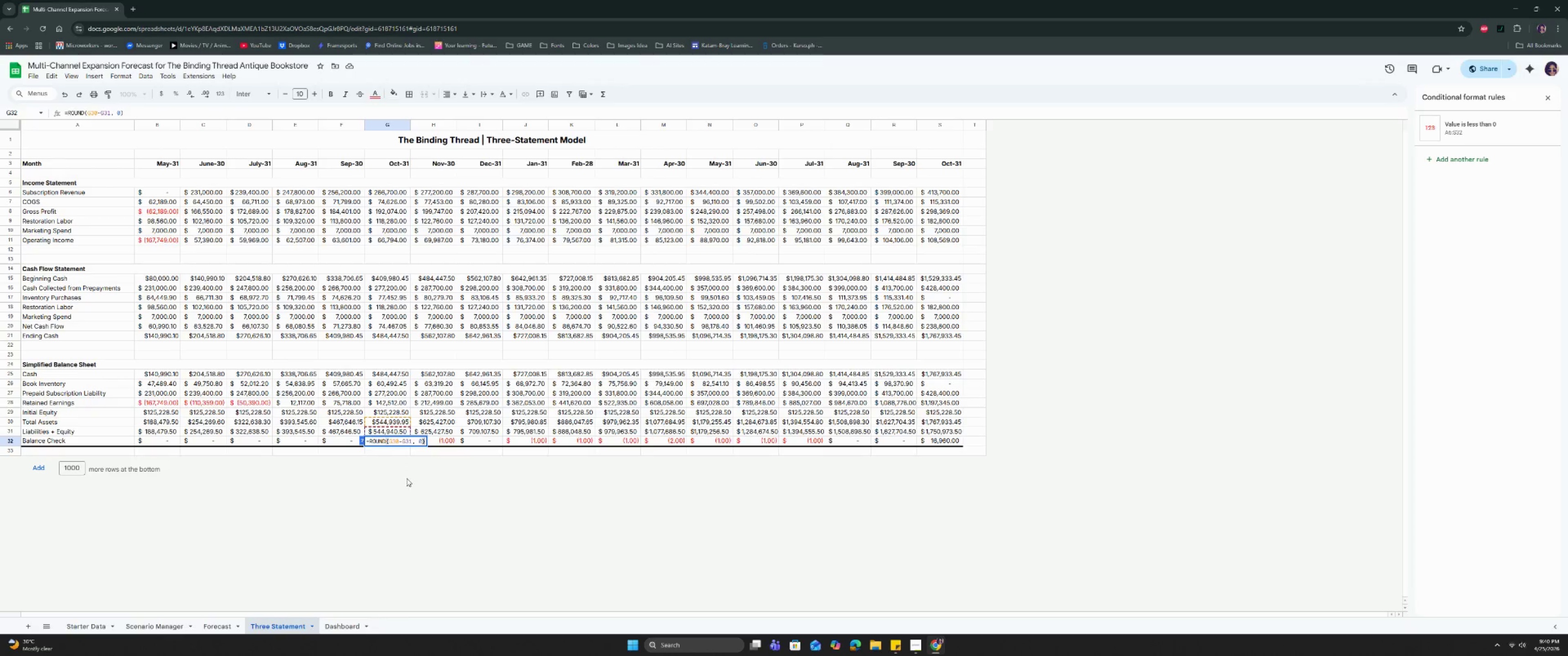 
left_click([407, 481])
 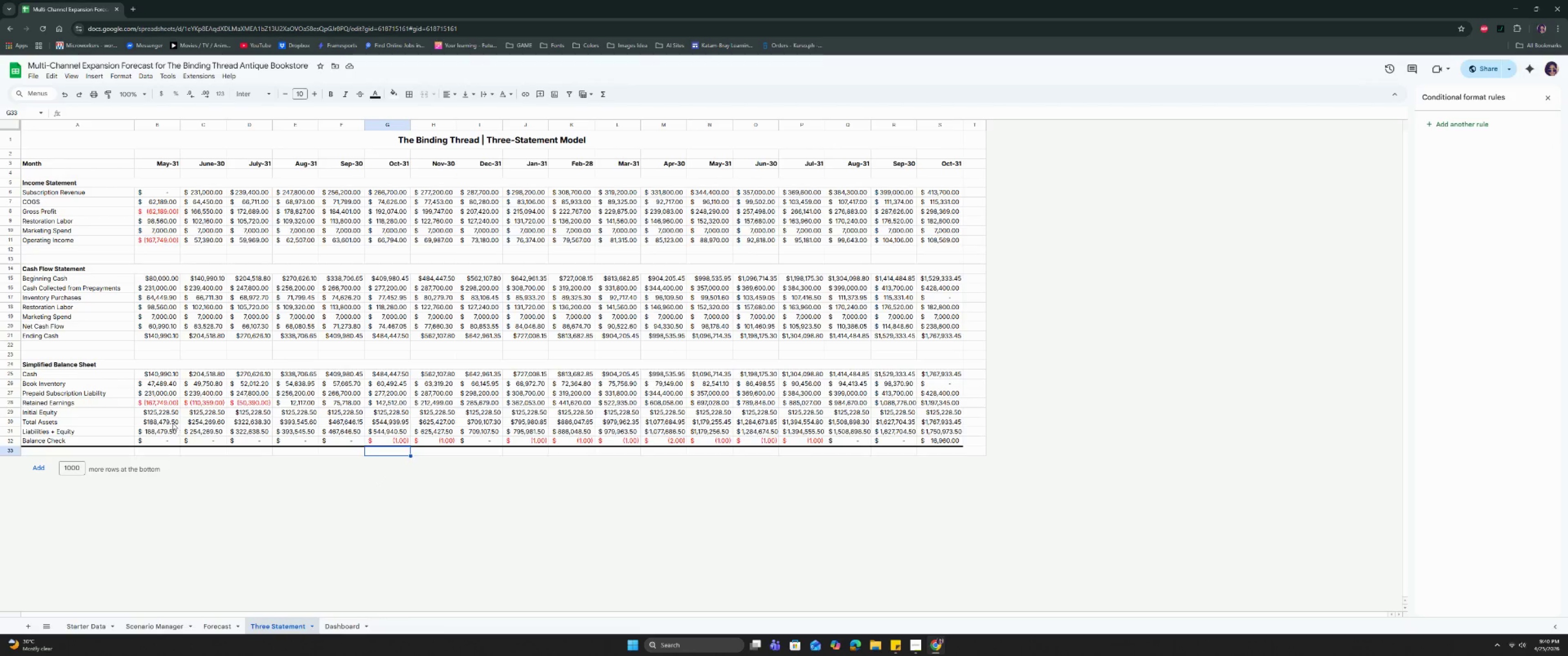 
double_click([170, 421])
 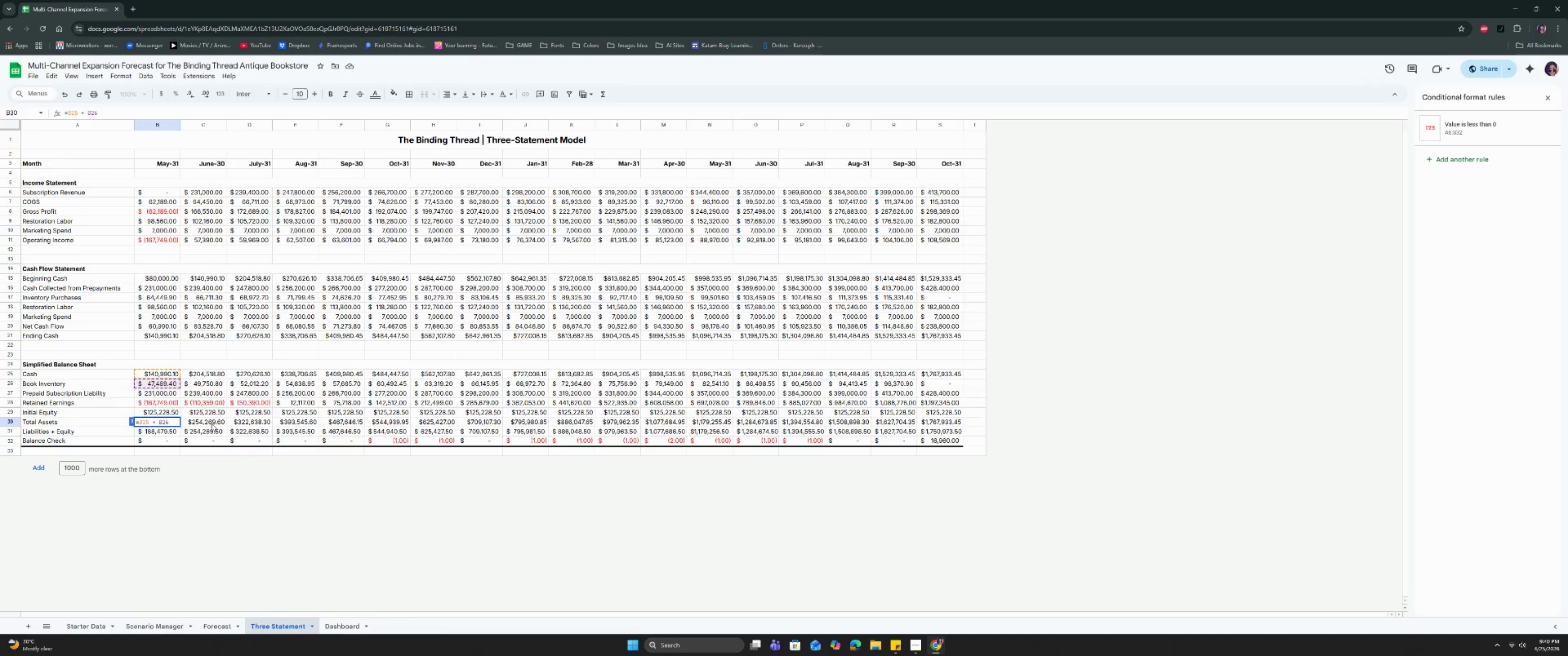 
left_click([209, 420])
 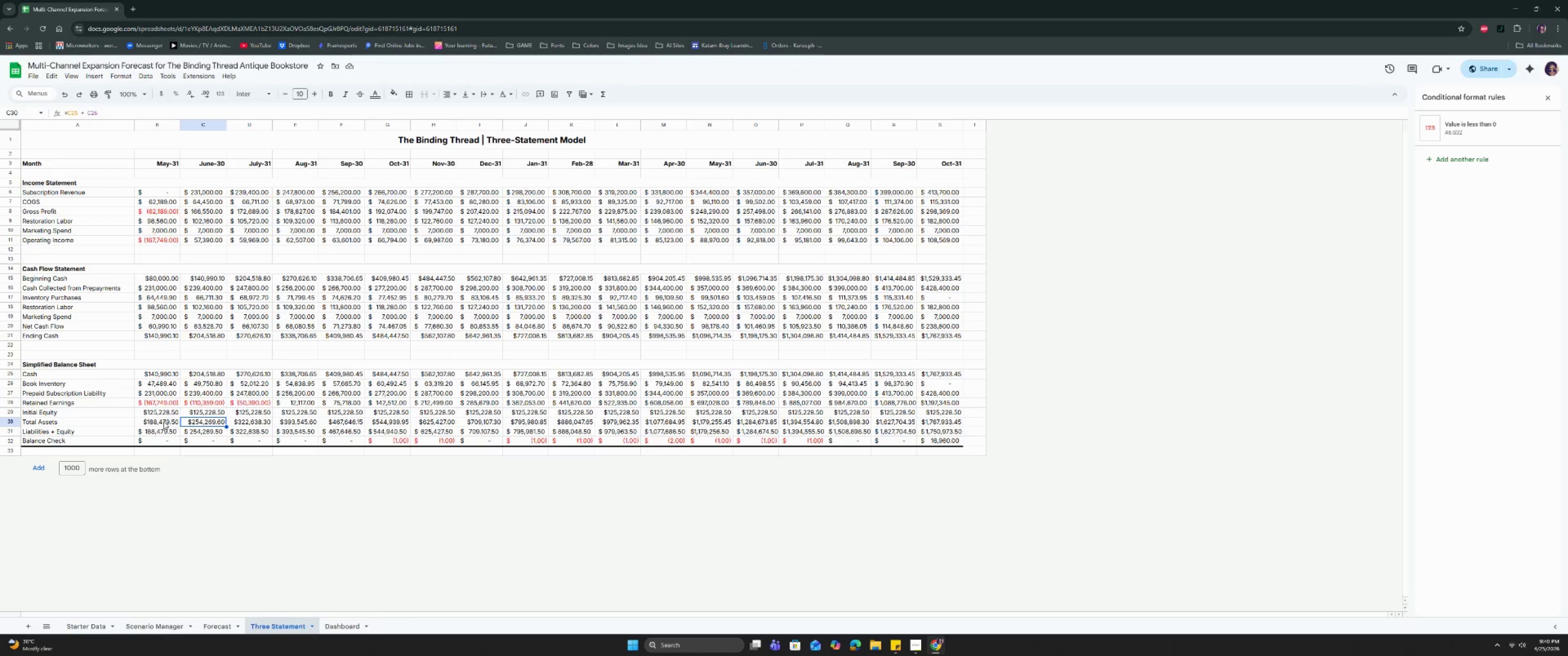 
left_click([164, 421])
 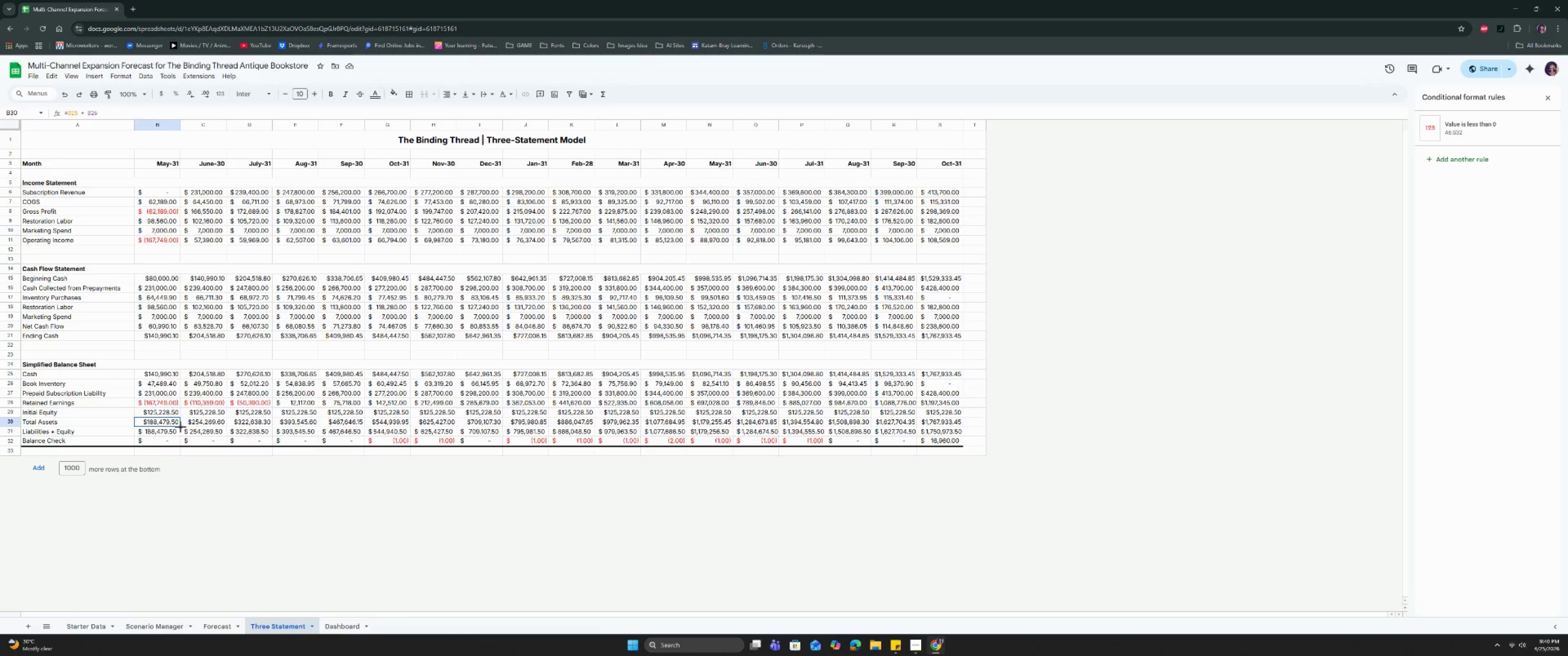 
left_click_drag(start_coordinate=[181, 427], to_coordinate=[944, 422])
 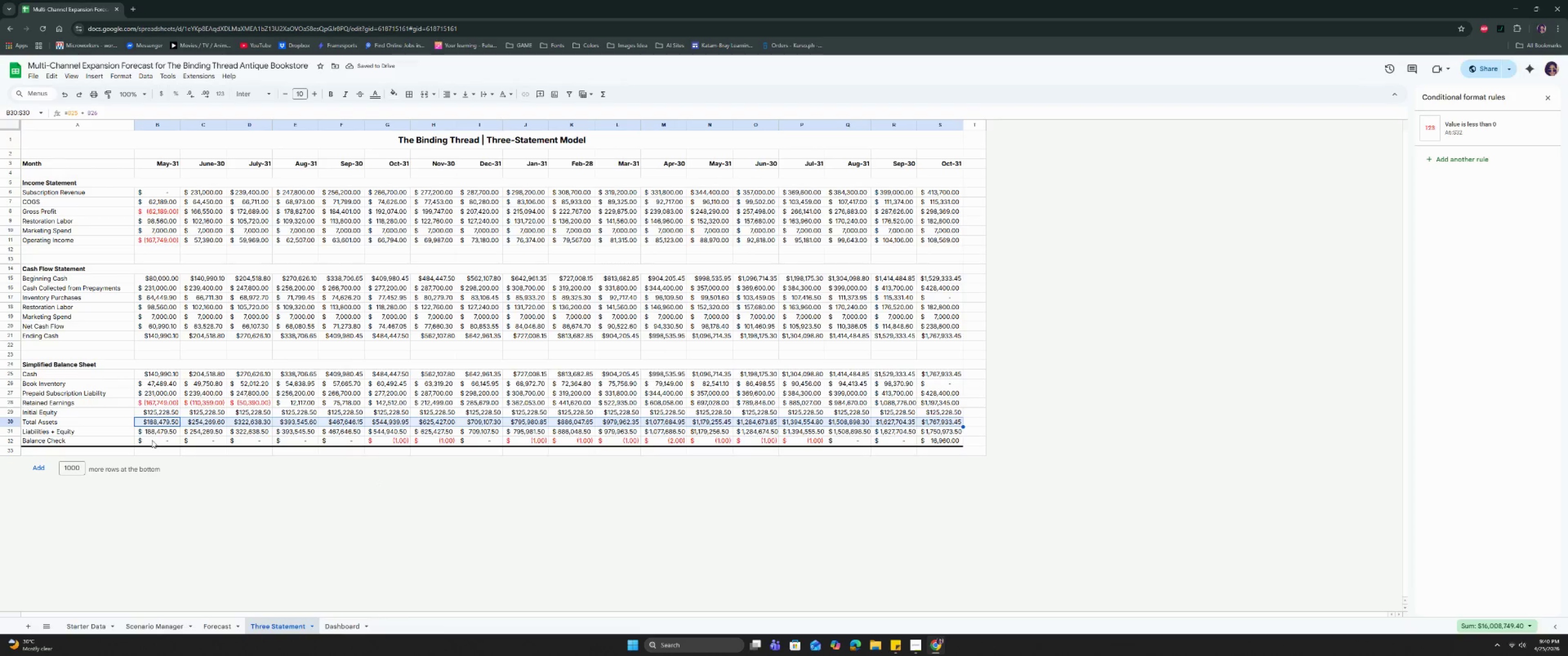 
left_click([154, 421])
 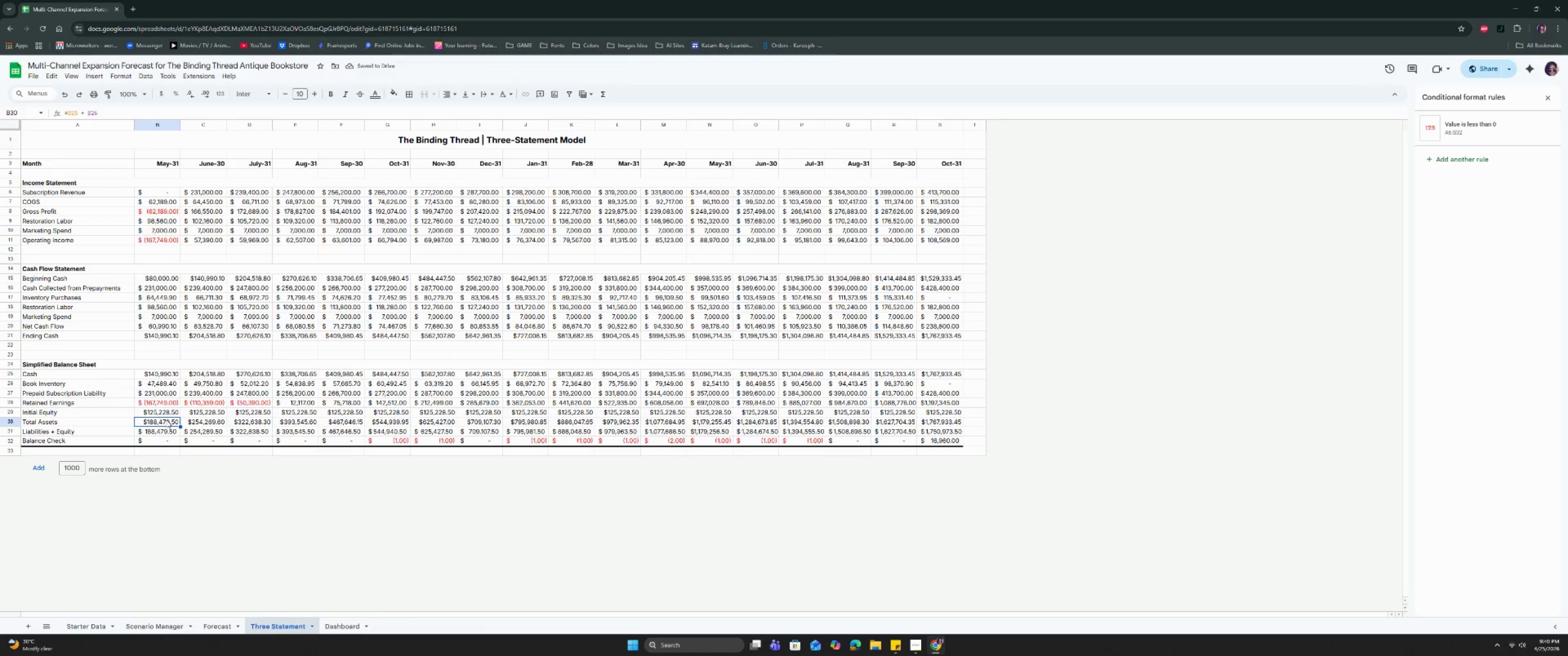 
double_click([166, 420])
 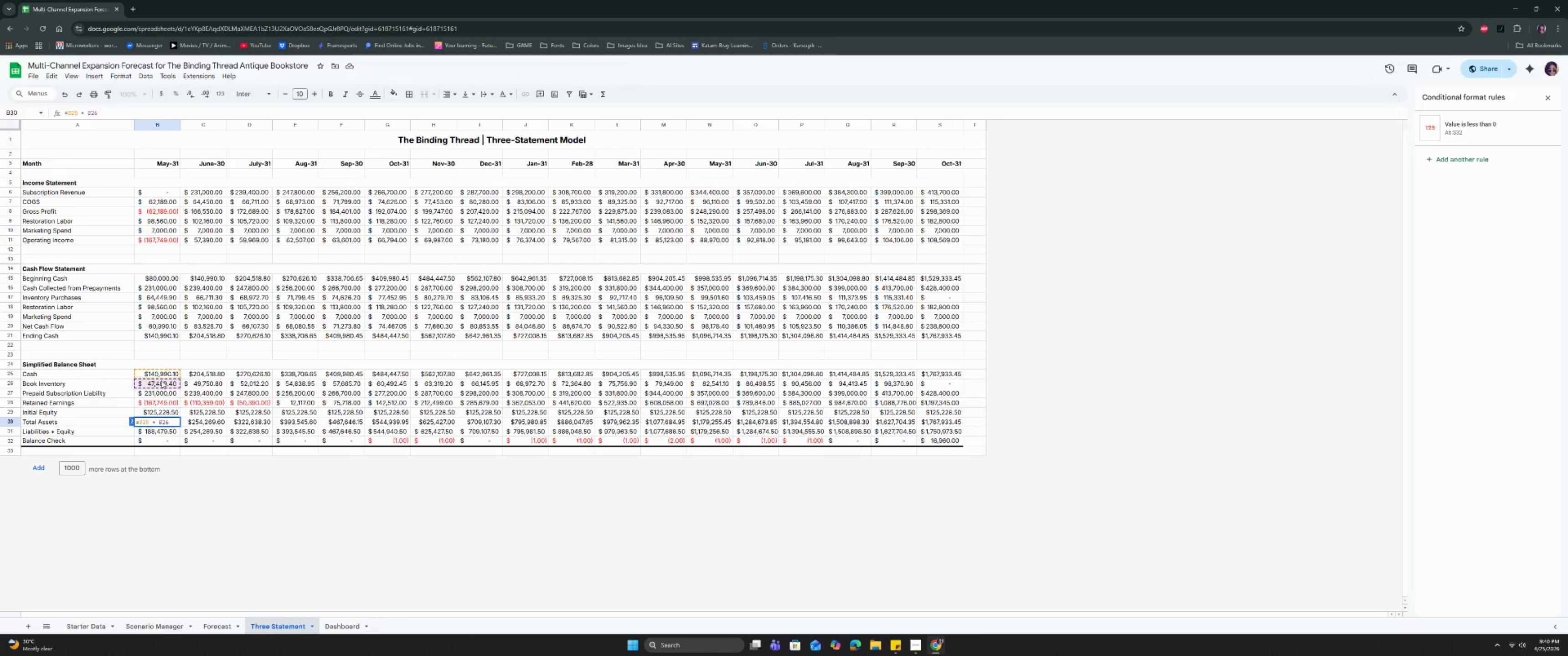 
wait(5.56)
 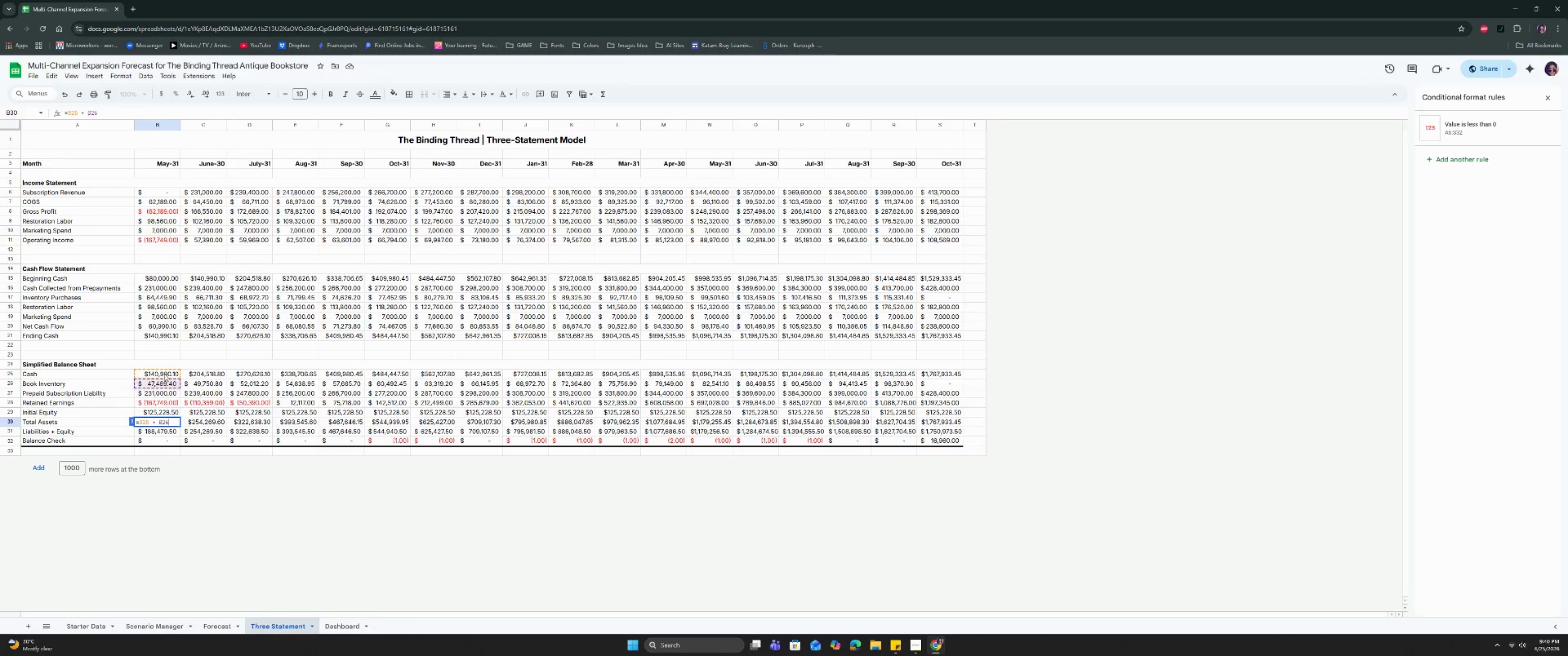 
left_click([166, 374])
 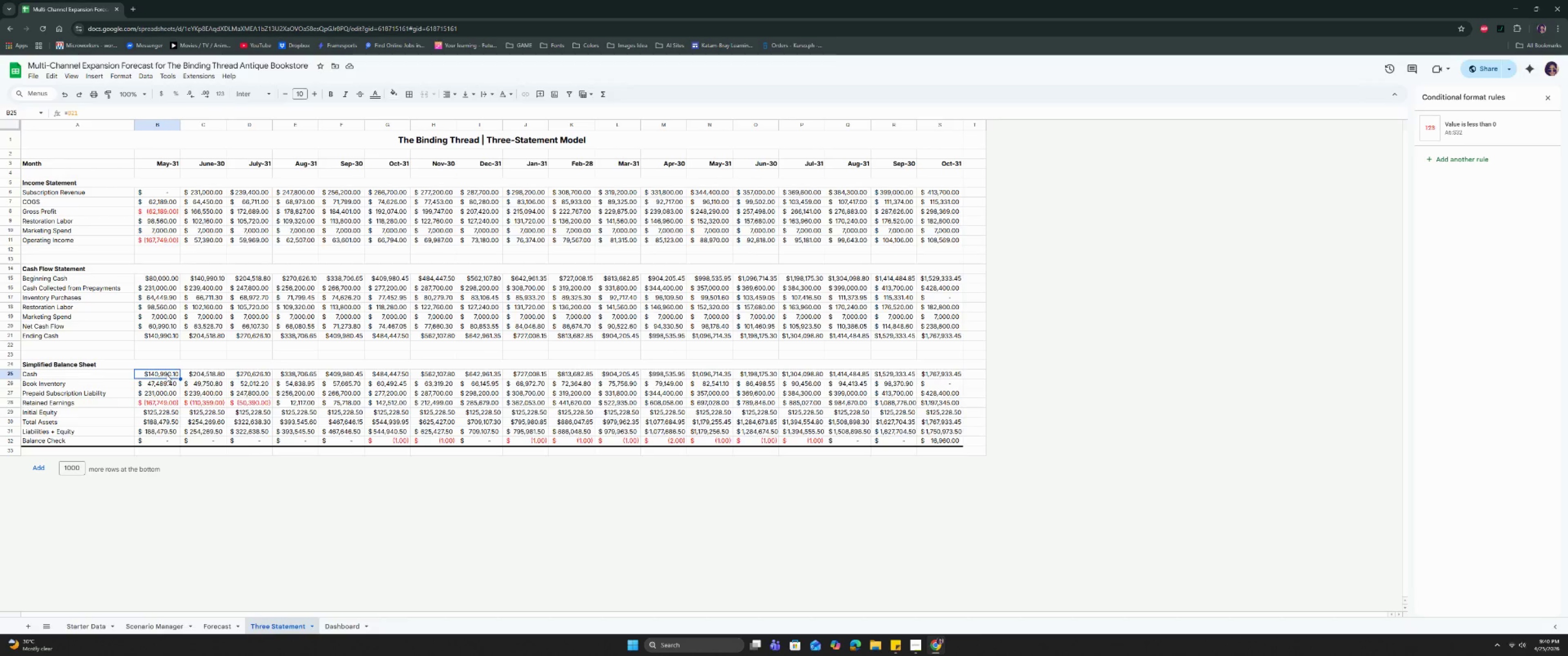 
right_click([166, 374])
 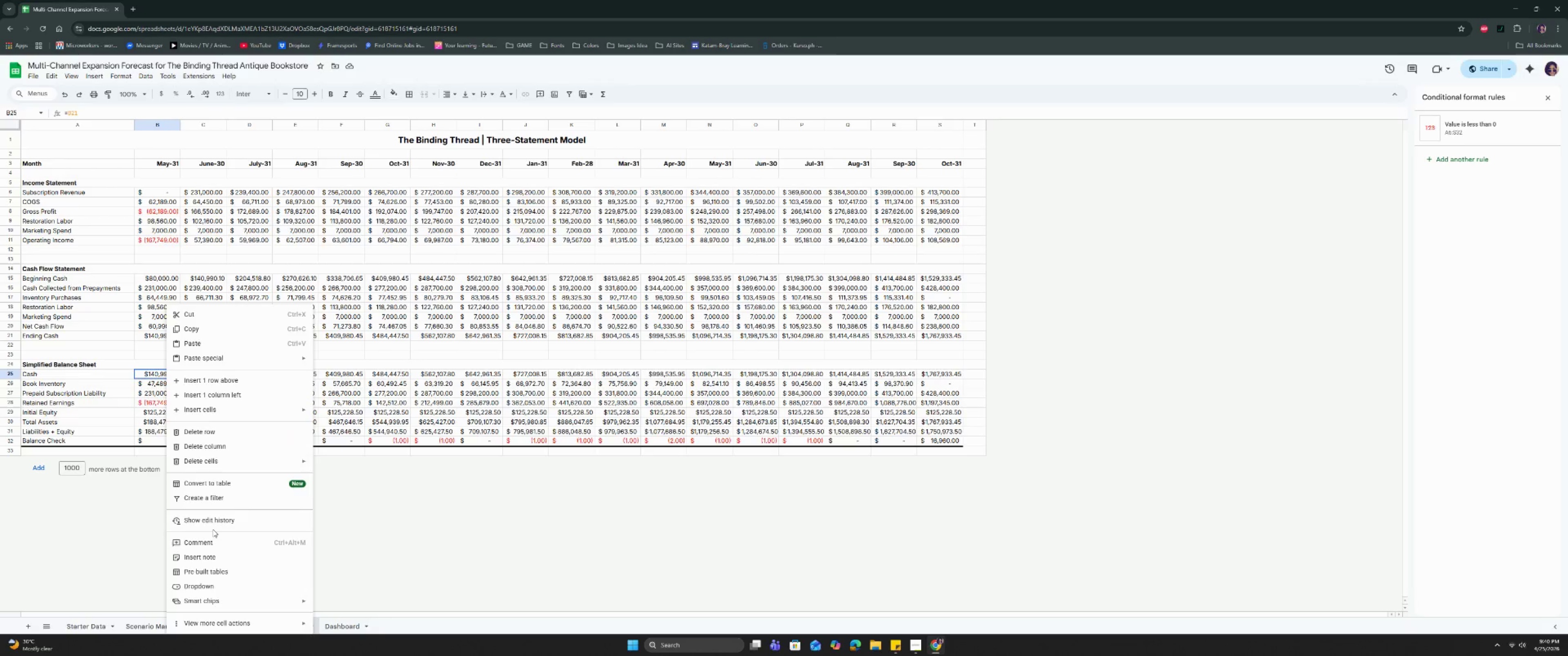 
left_click([213, 523])
 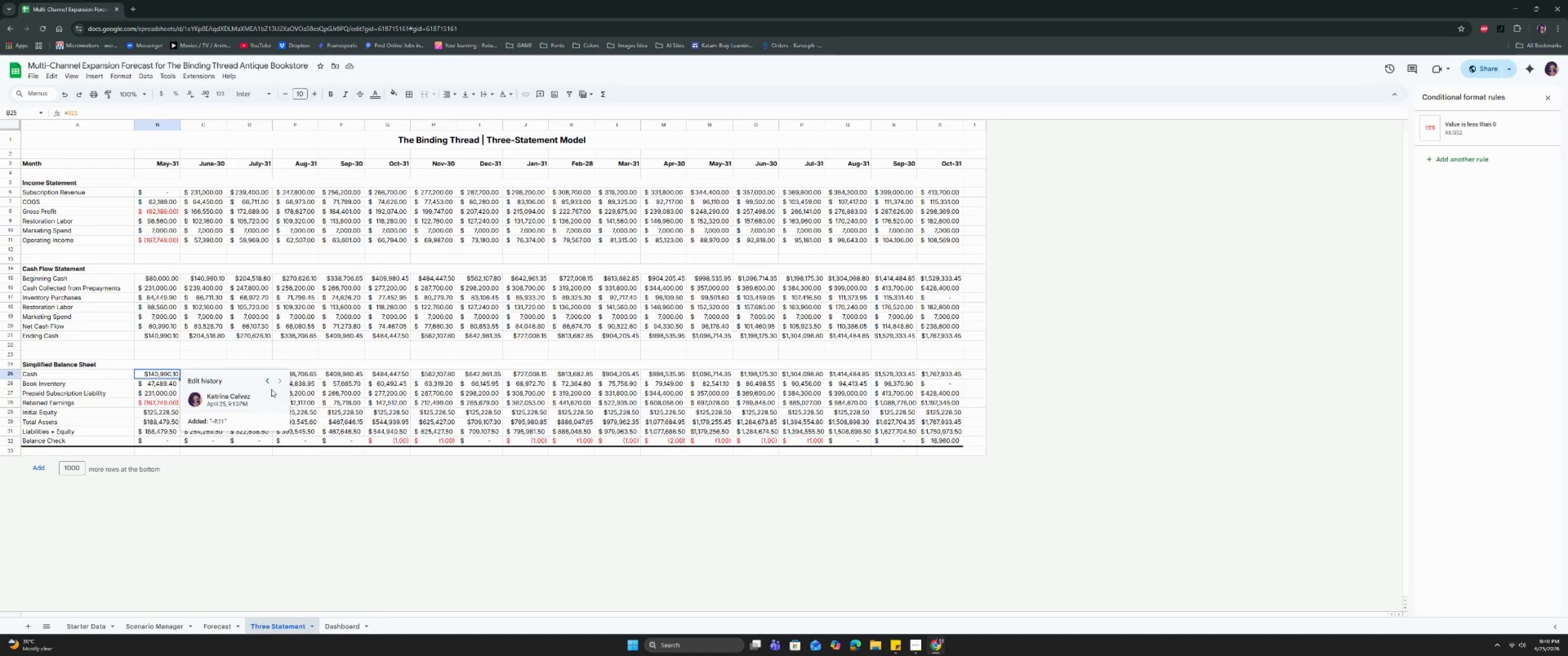 
left_click([267, 383])
 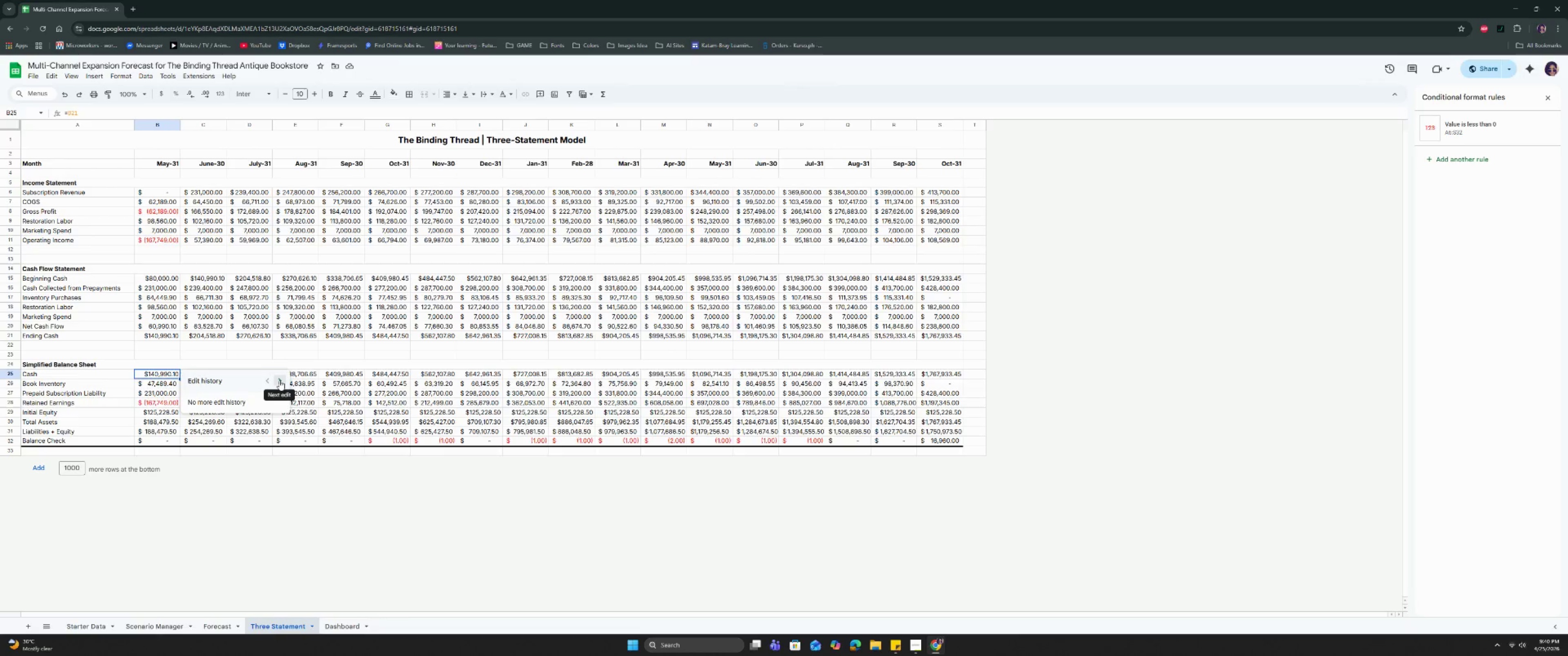 
left_click([279, 380])
 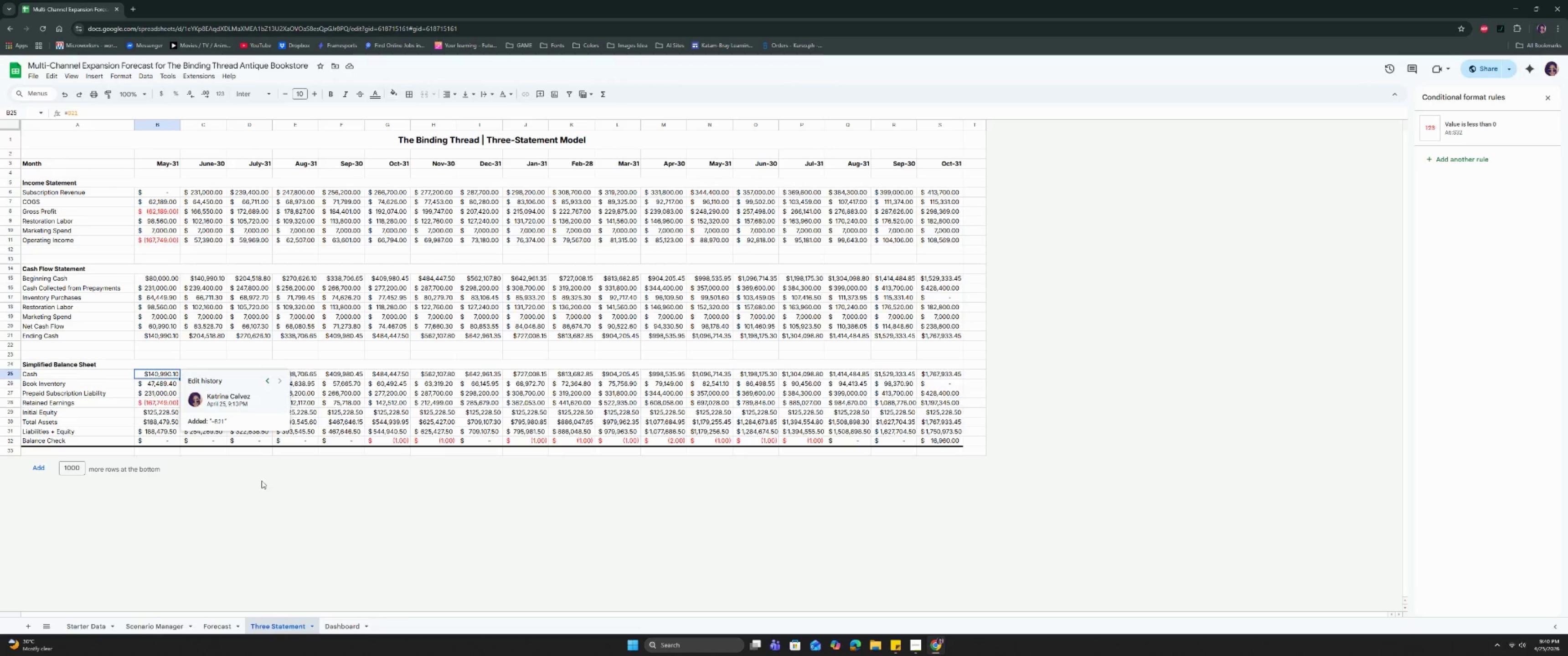 
left_click([260, 487])
 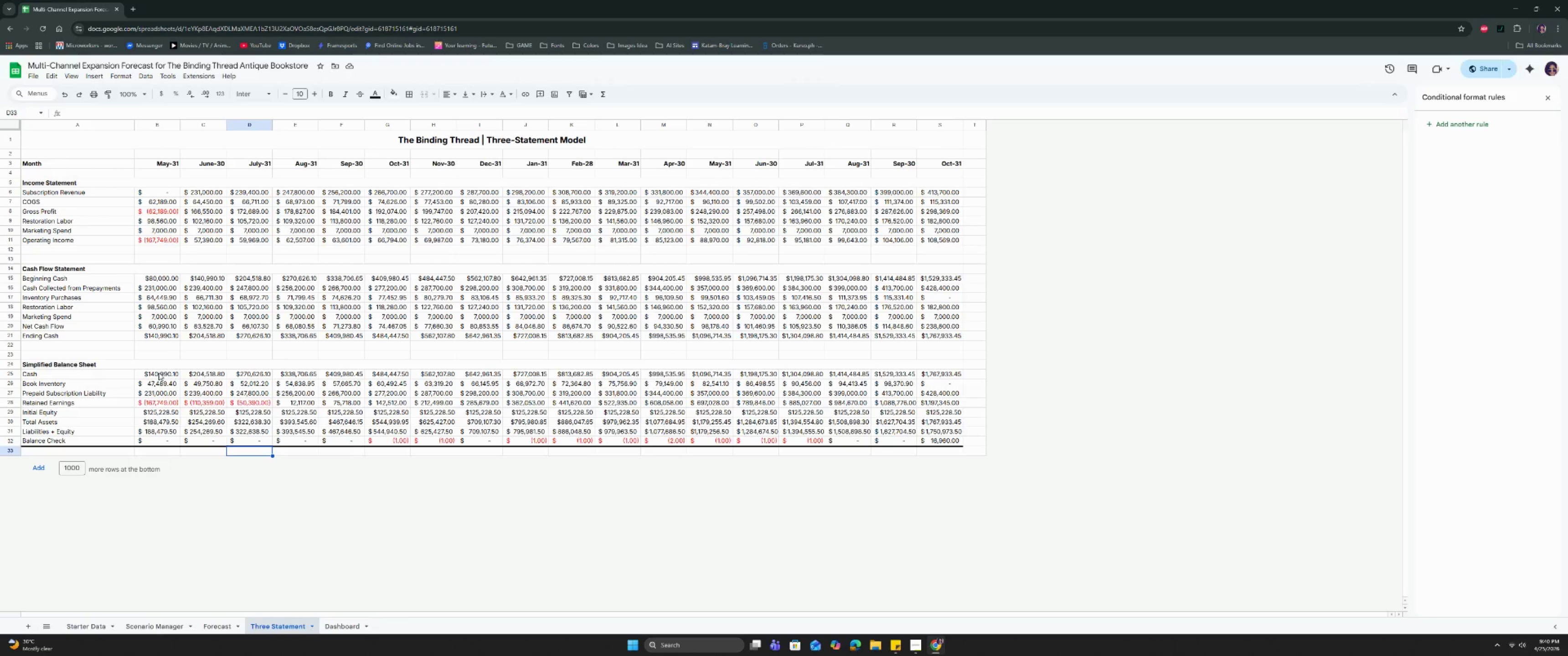 
double_click([159, 374])
 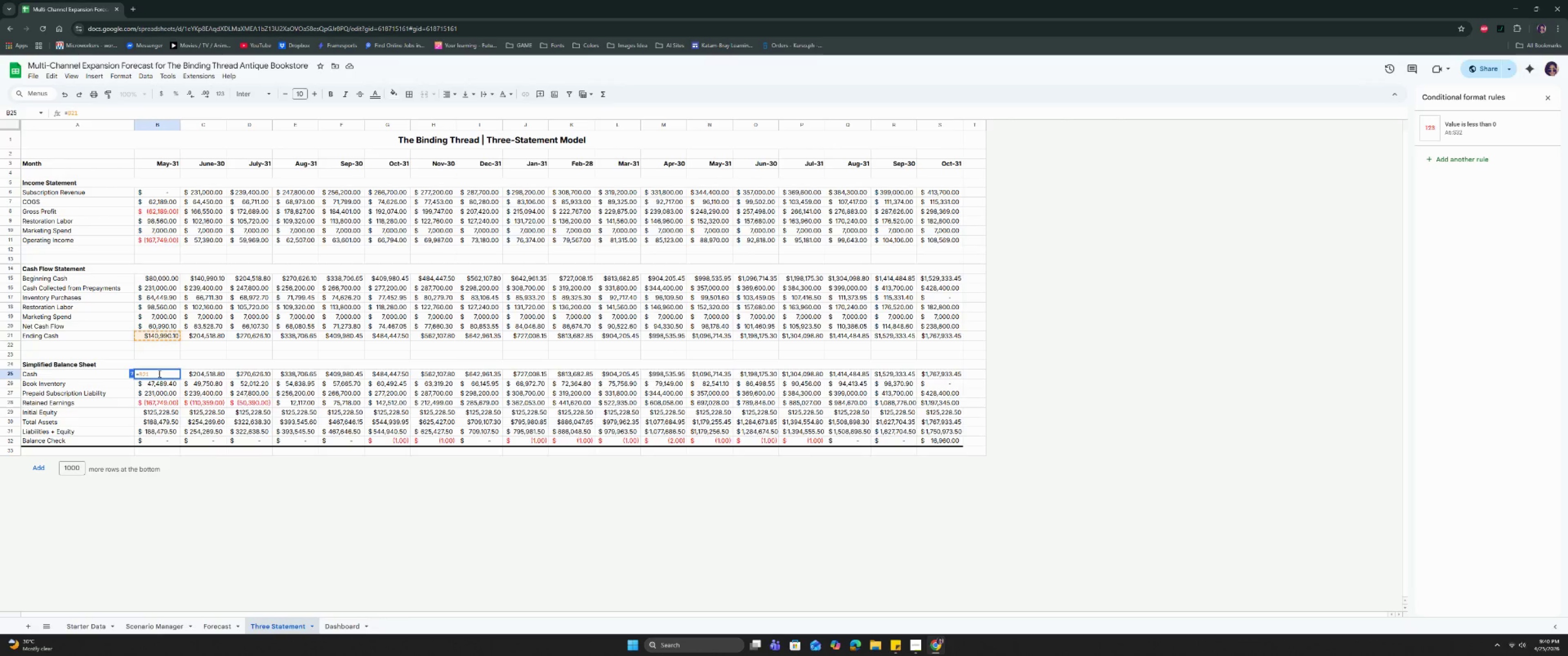 
wait(11.36)
 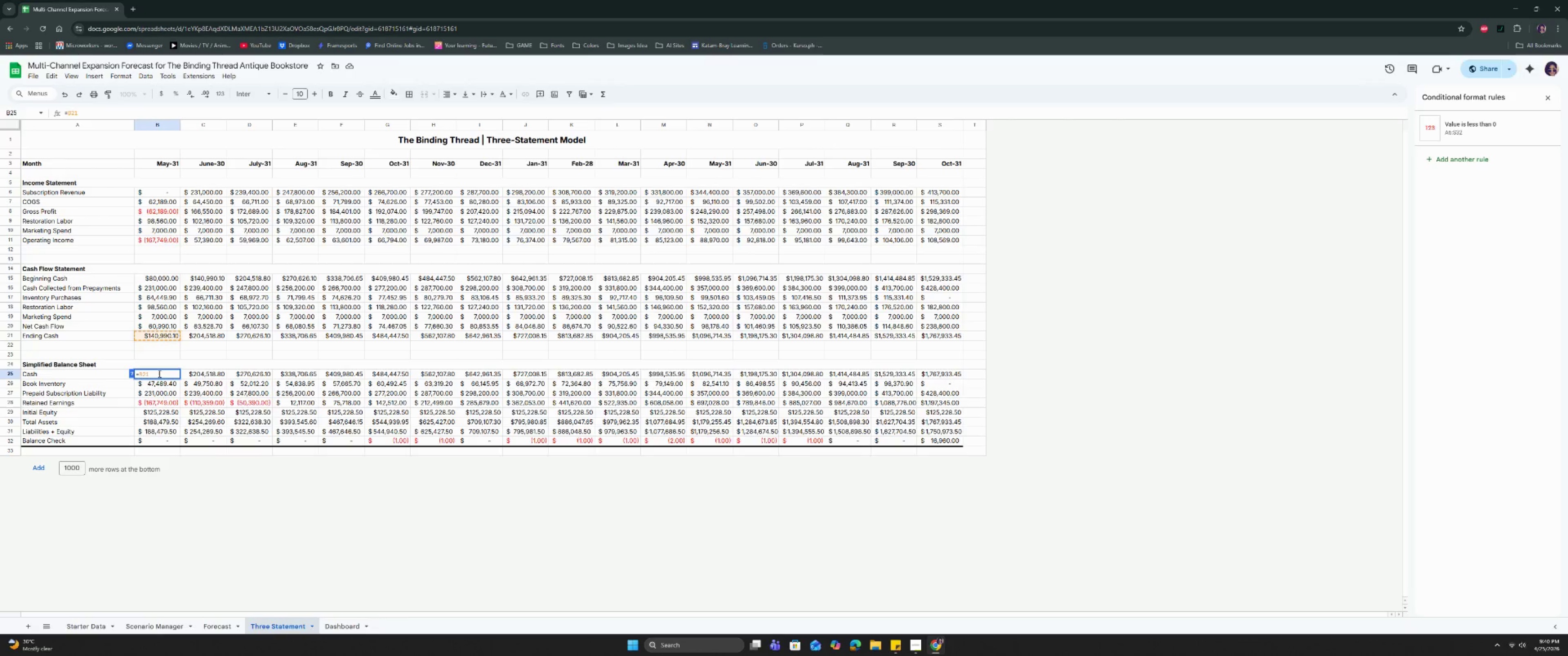 
left_click([206, 365])
 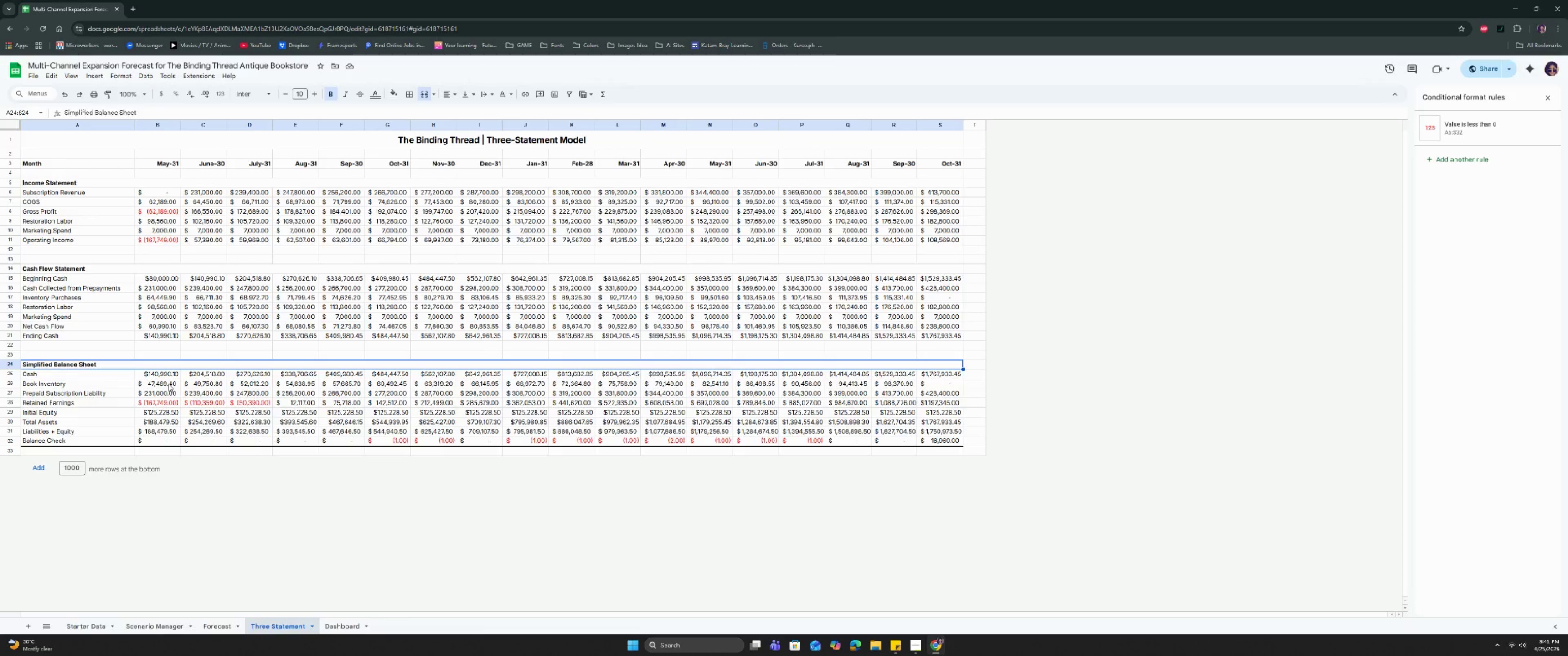 
wait(5.69)
 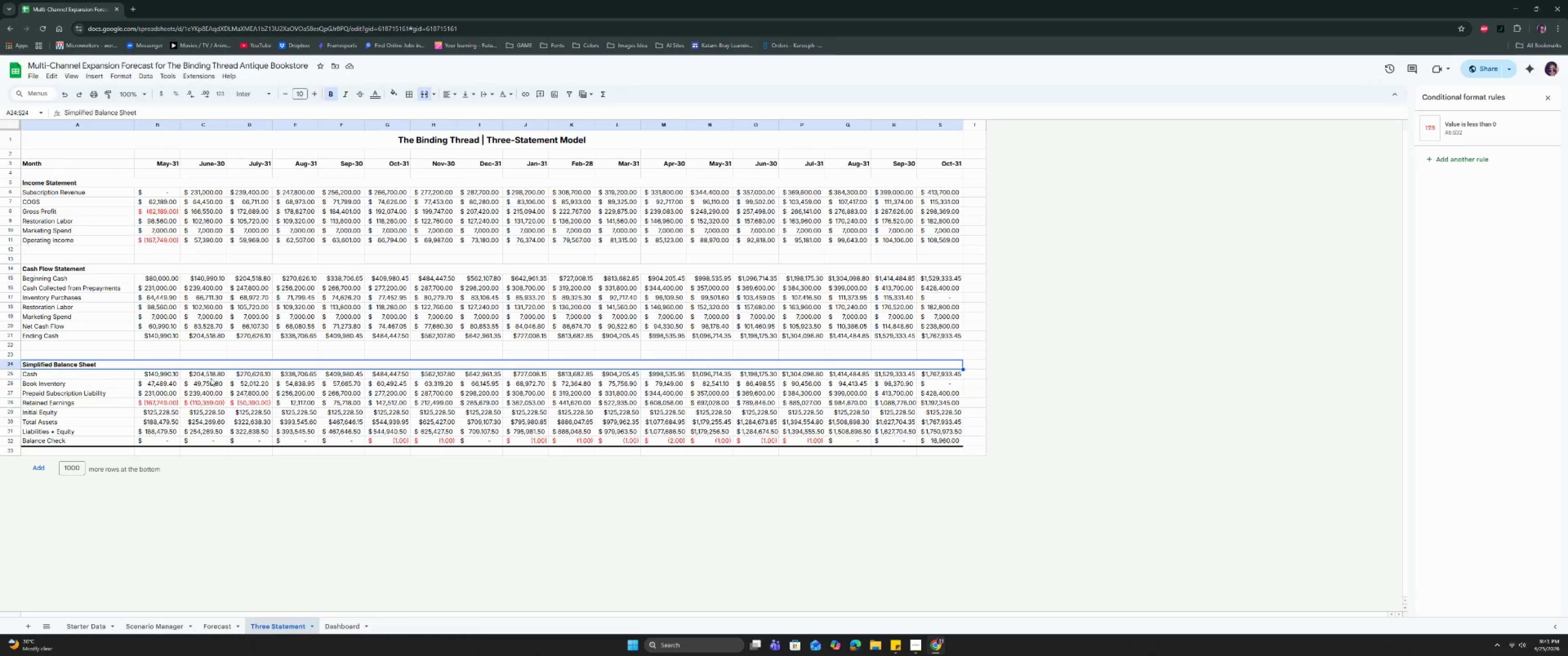 
left_click([207, 629])
 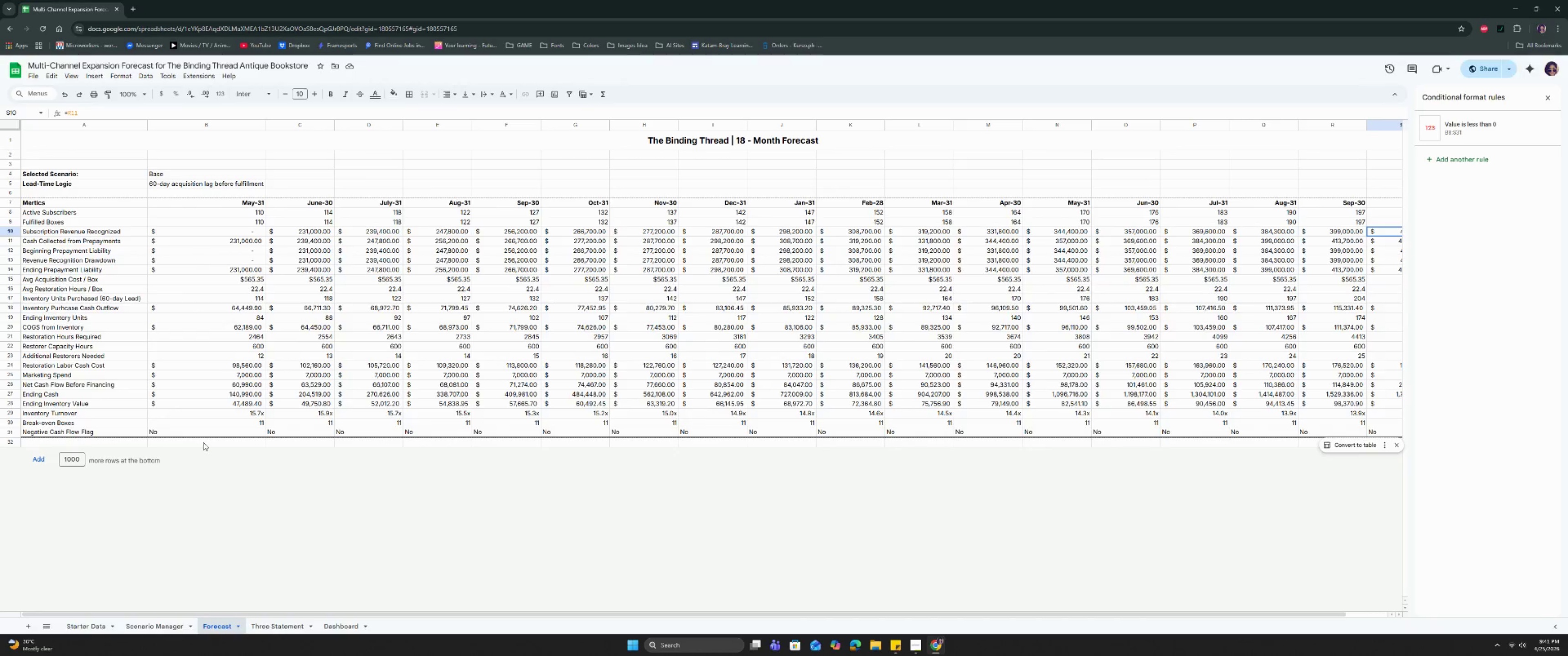 
left_click([147, 630])
 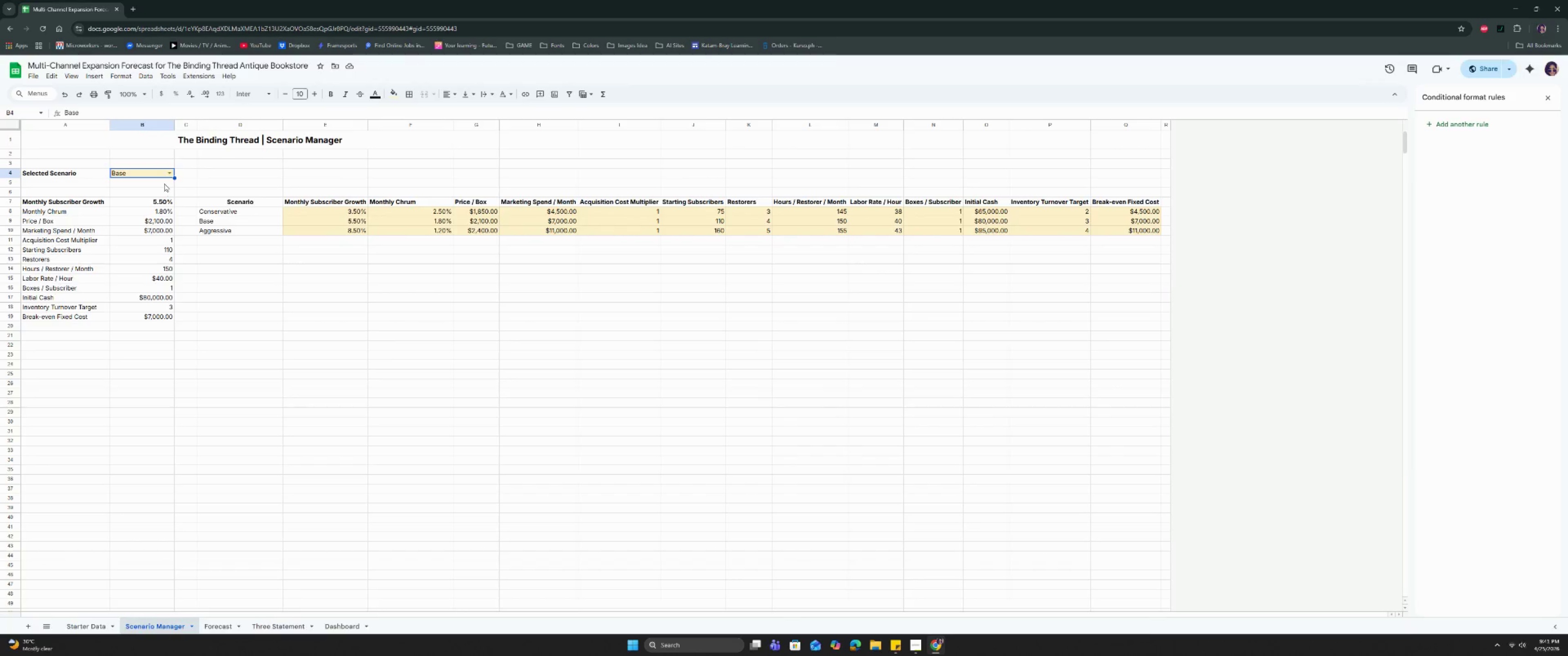 
left_click([167, 176])
 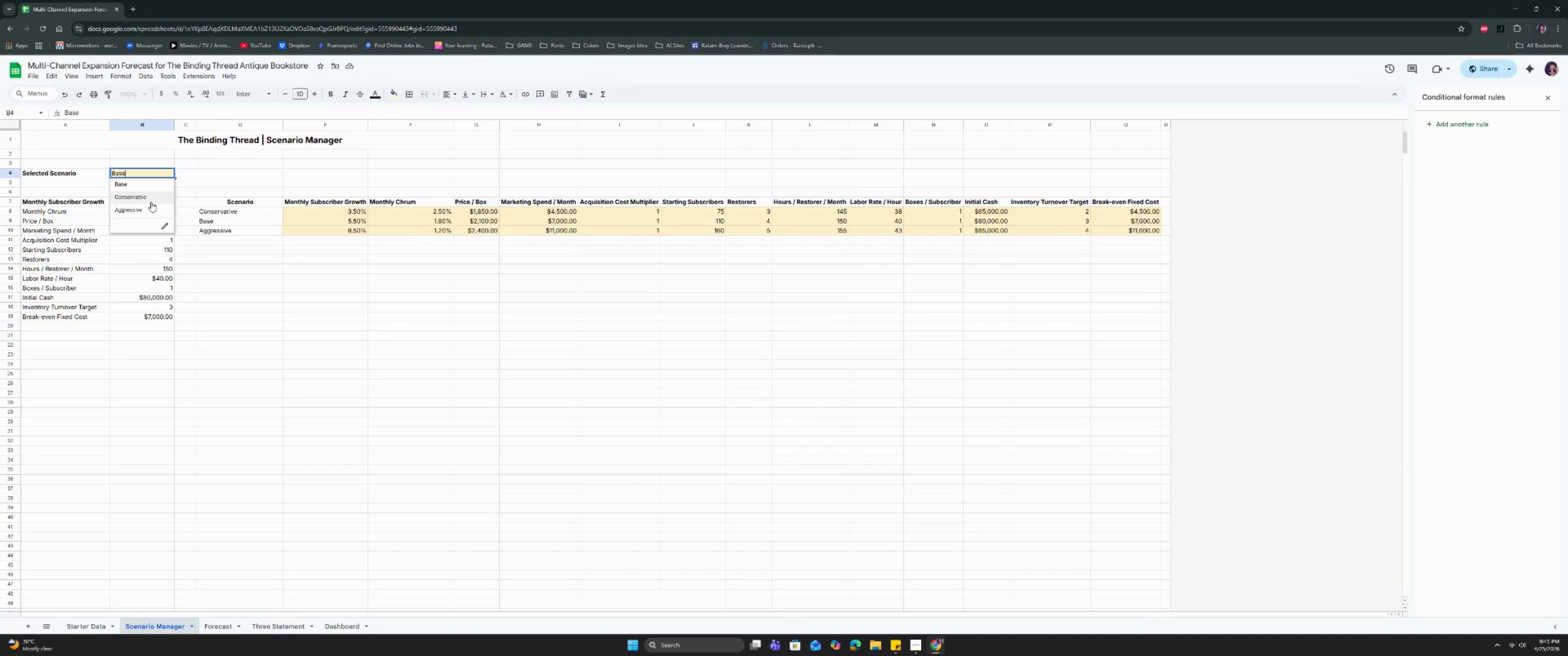 
left_click([151, 202])
 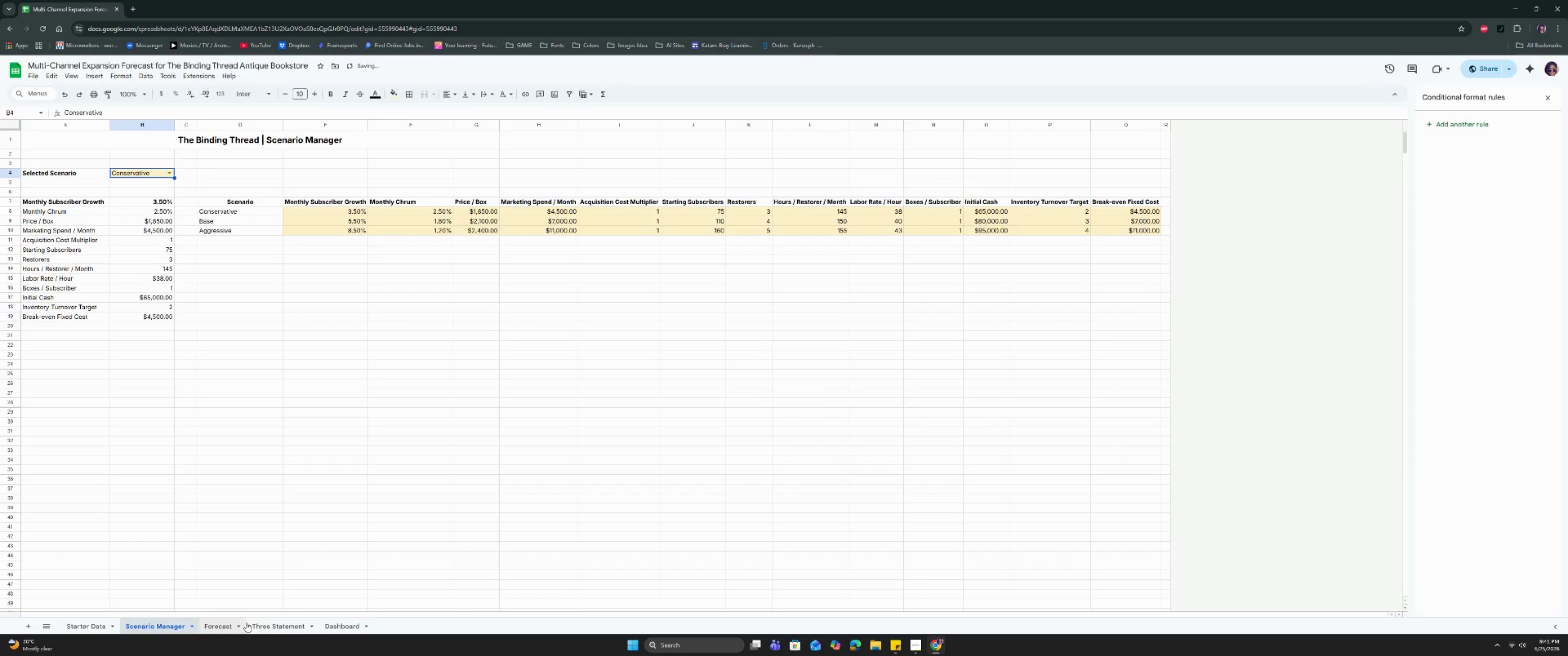 
left_click([218, 626])
 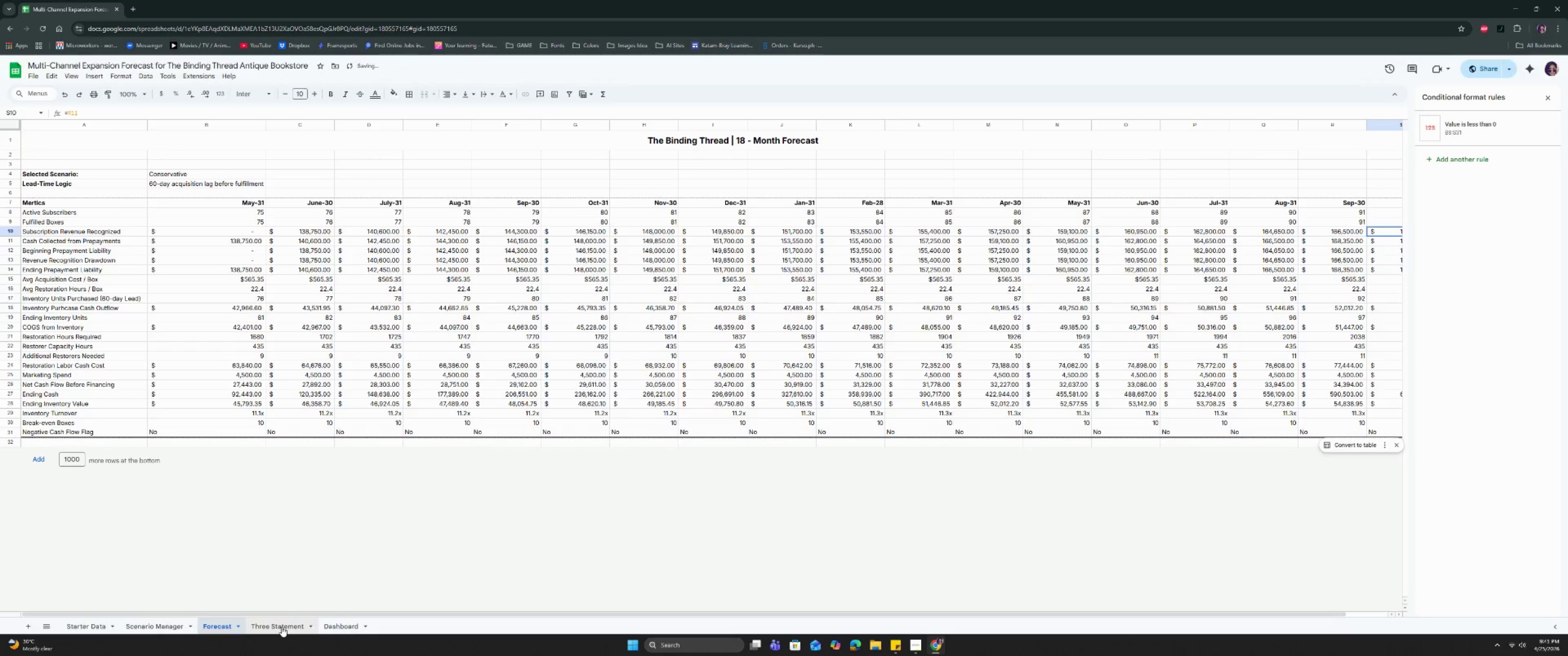 
left_click([282, 627])
 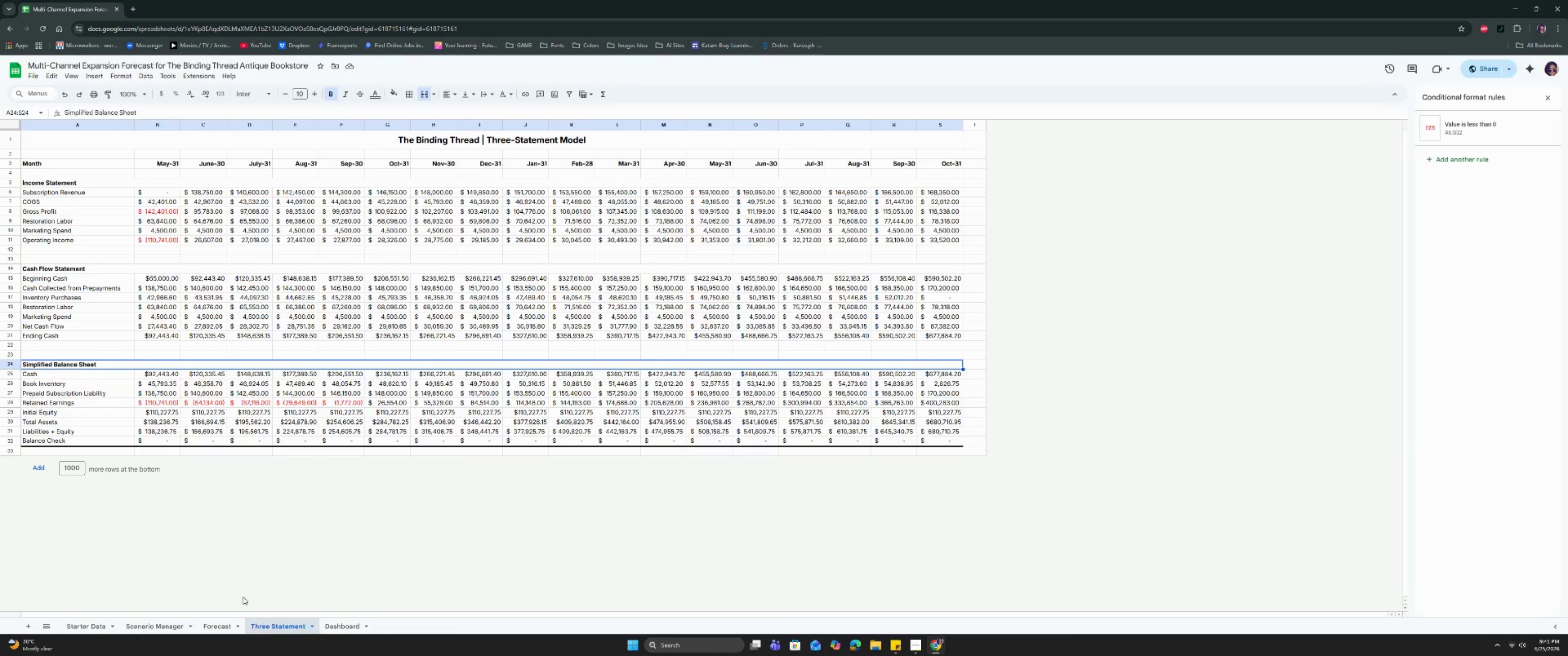 
left_click([163, 631])
 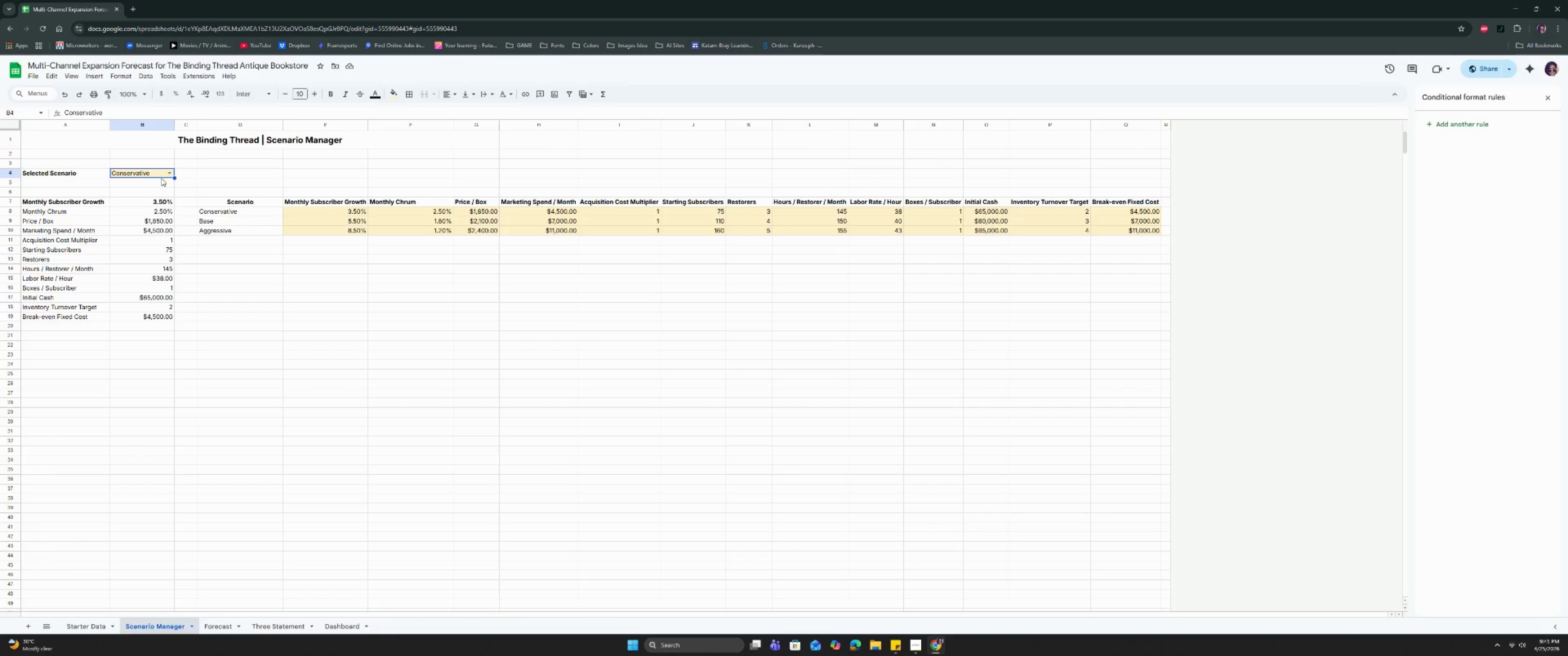 
left_click([167, 173])
 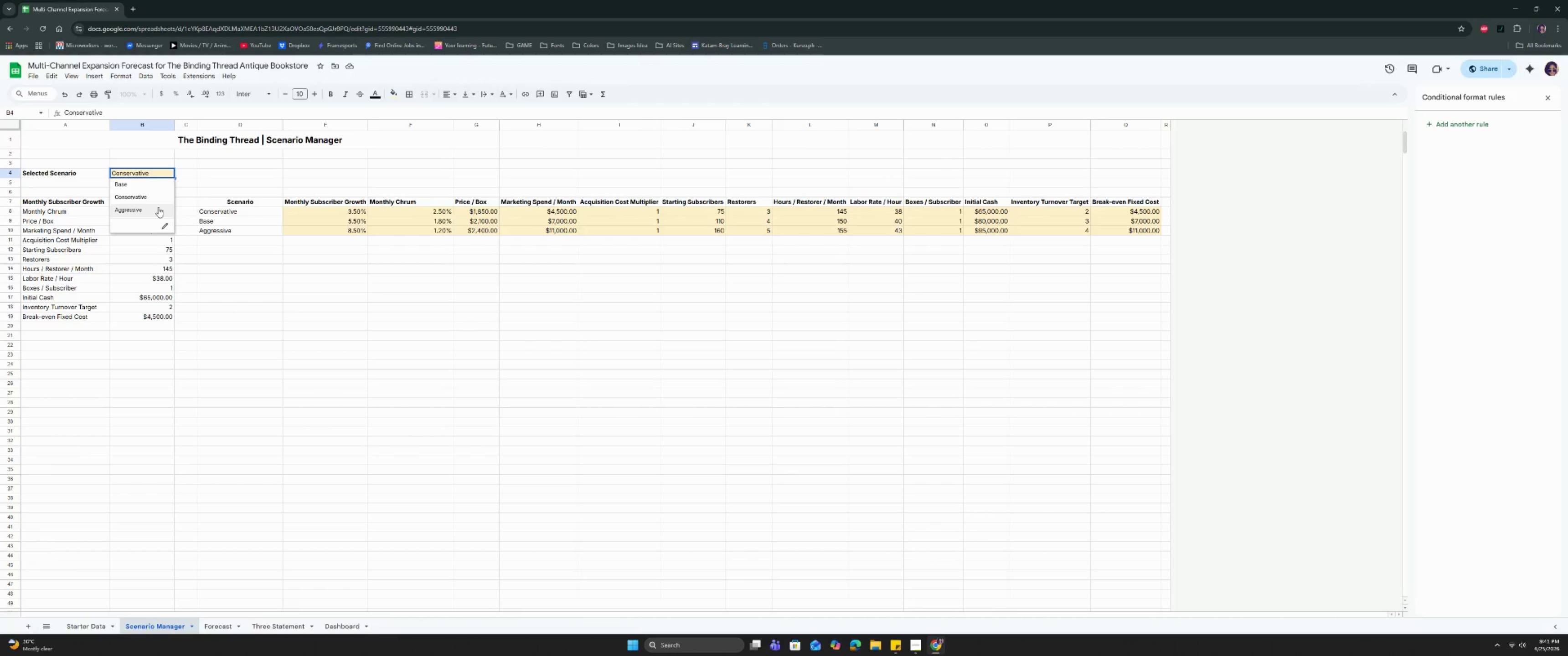 
left_click([158, 207])
 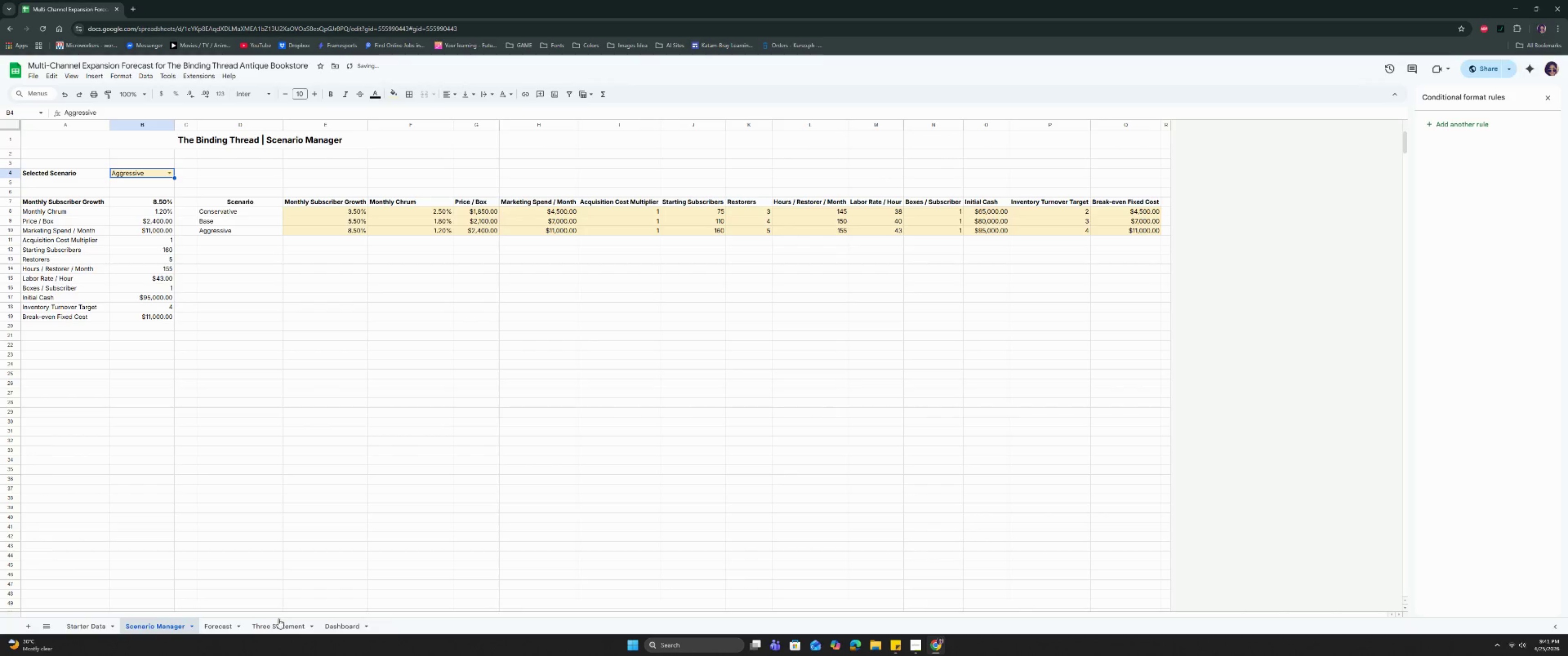 
left_click([278, 622])
 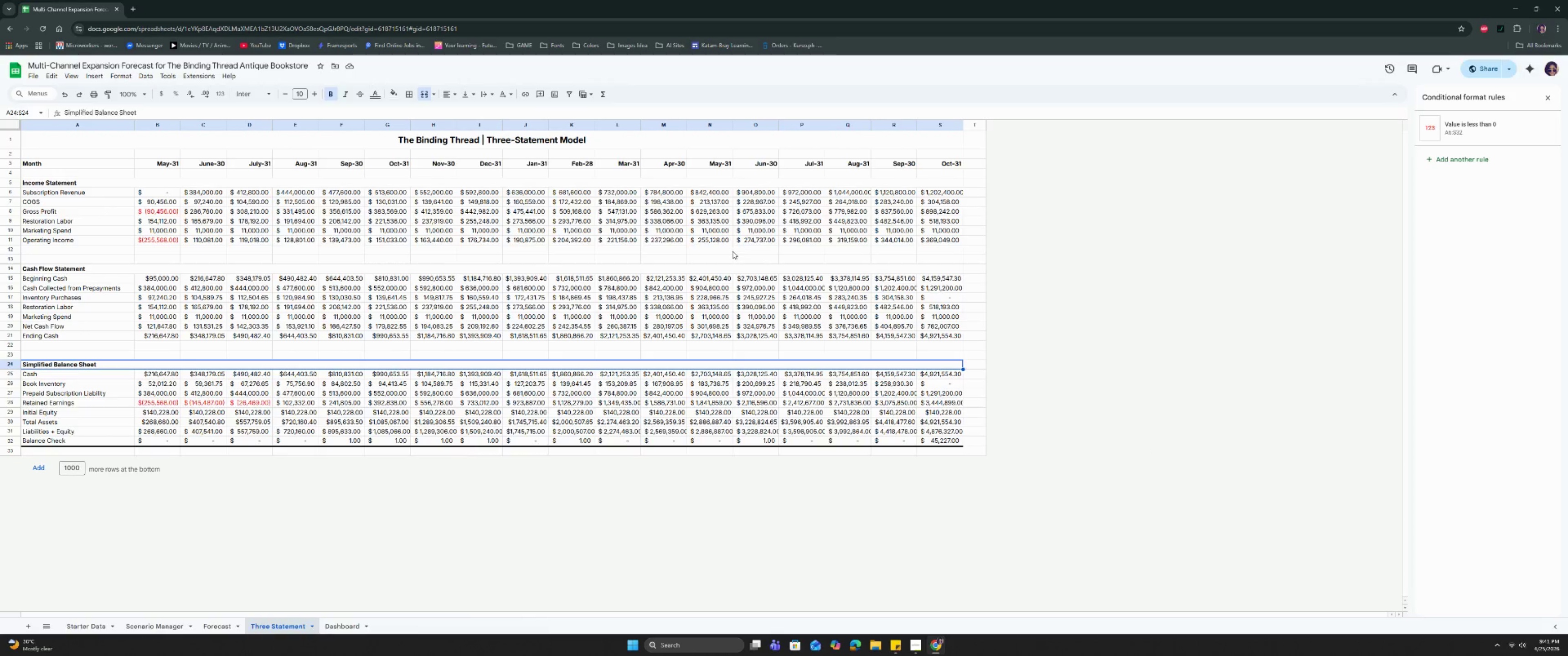 
wait(6.77)
 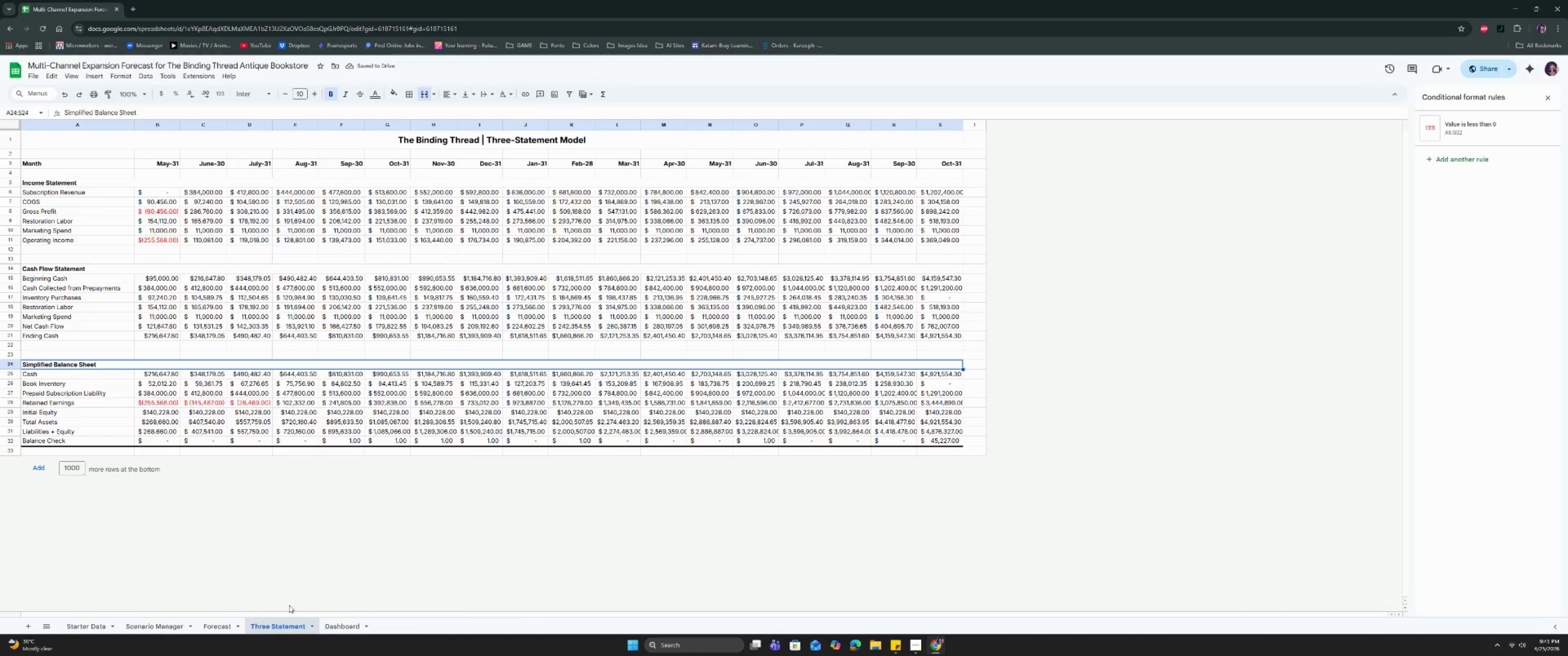 
double_click([961, 123])
 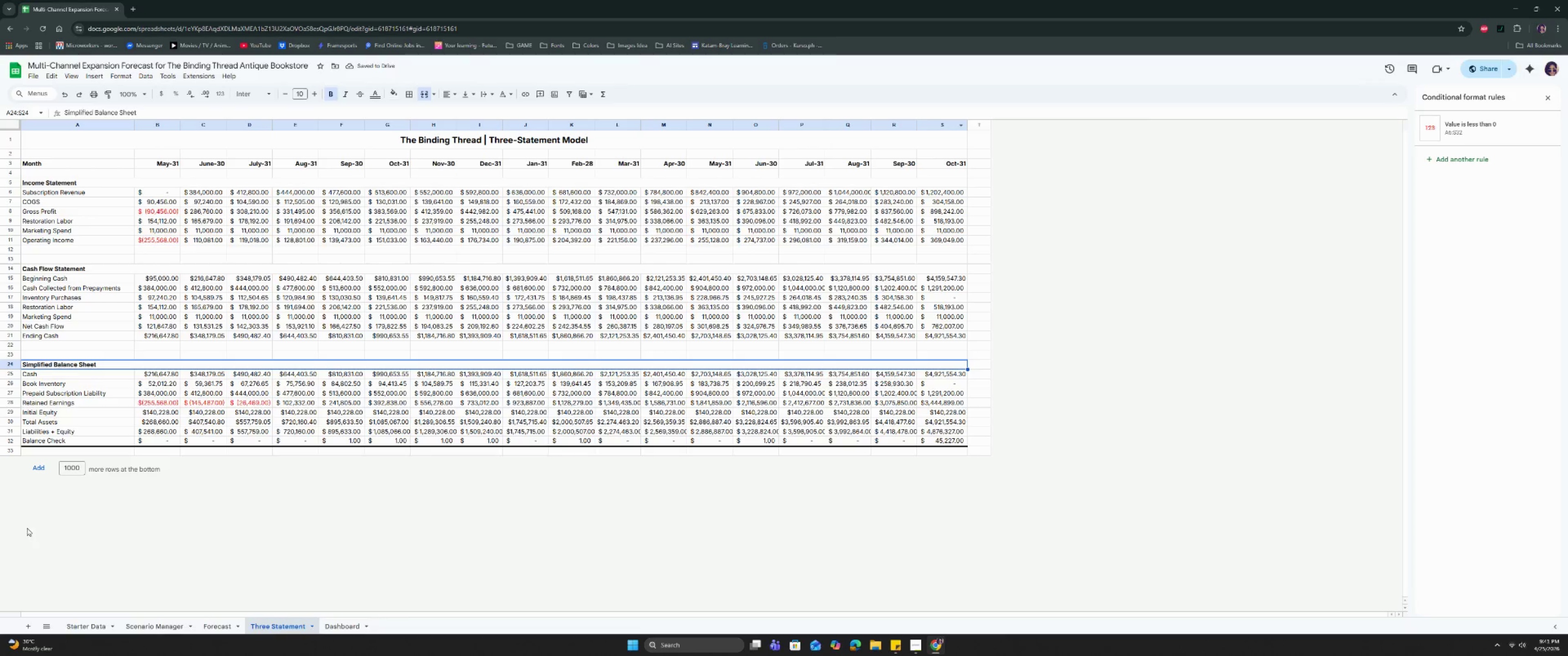 
left_click([213, 624])
 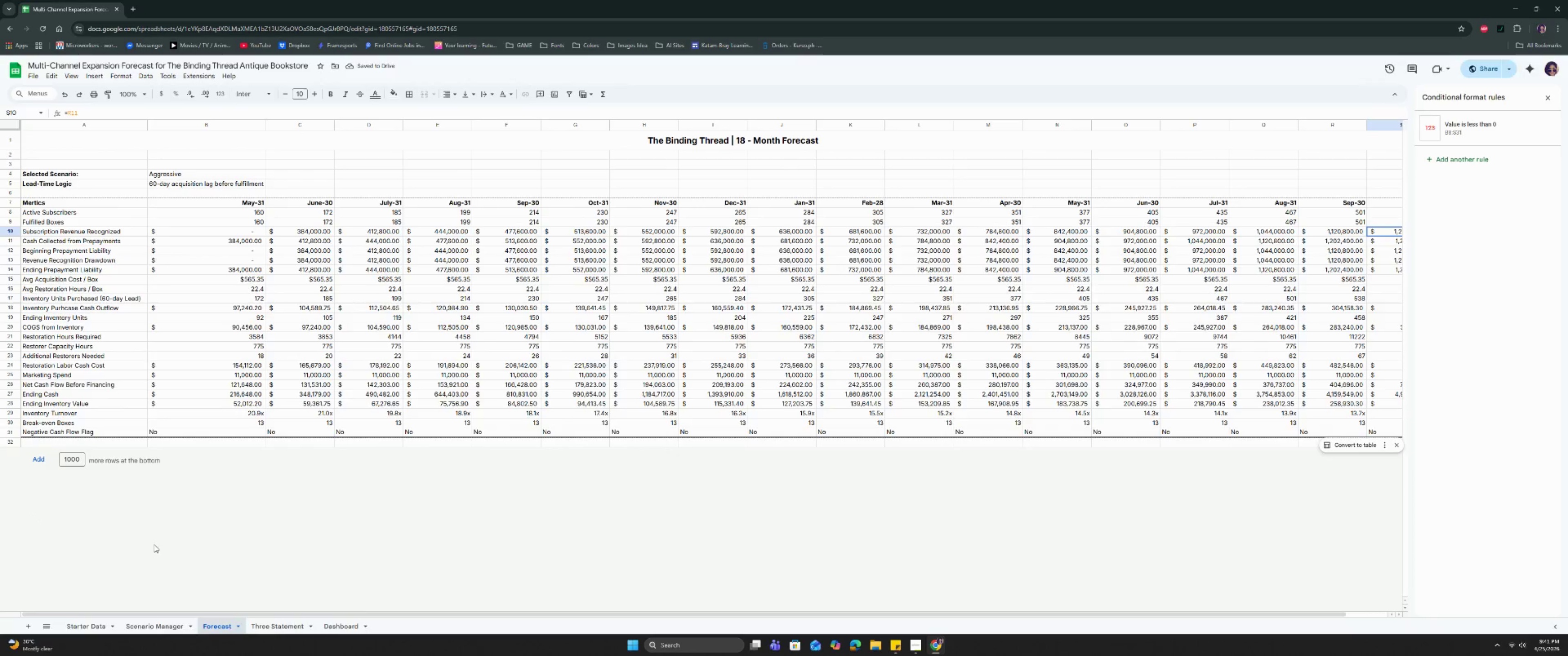 
left_click([148, 627])
 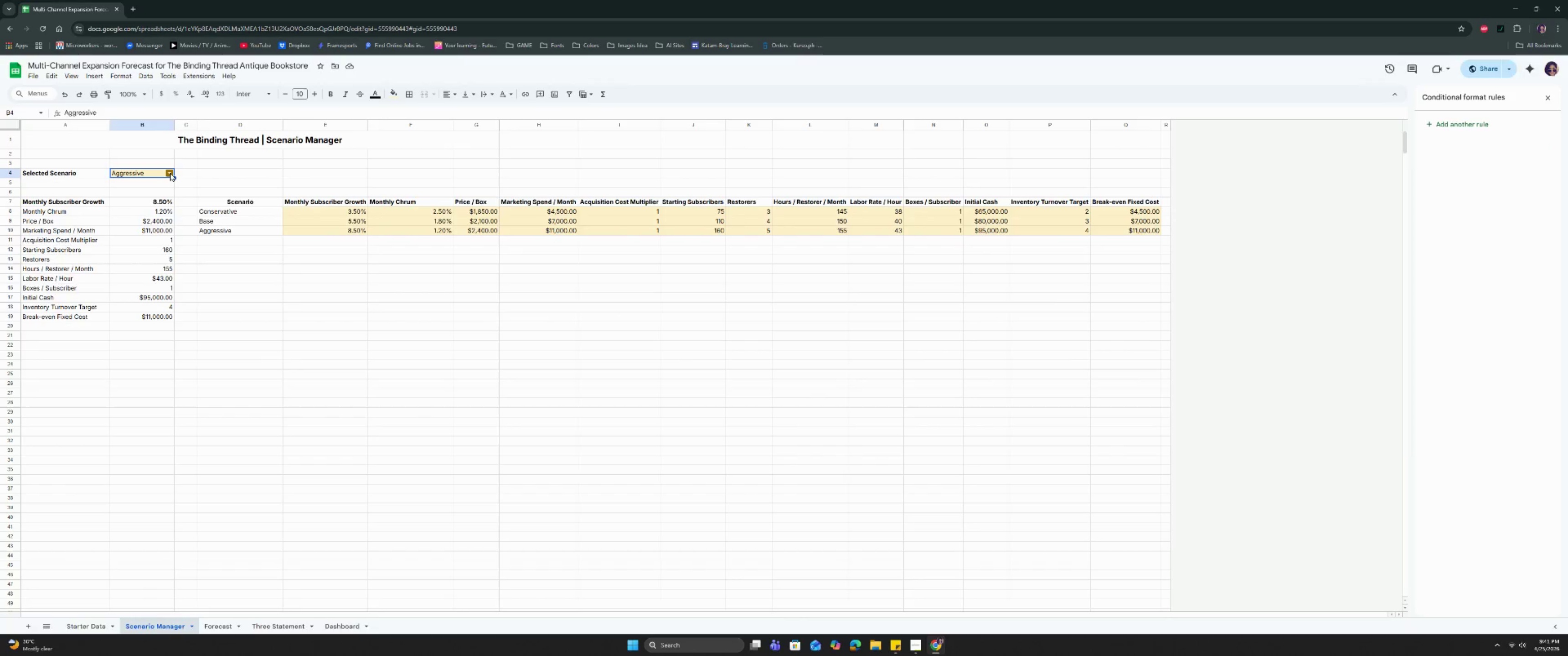 
left_click([170, 172])
 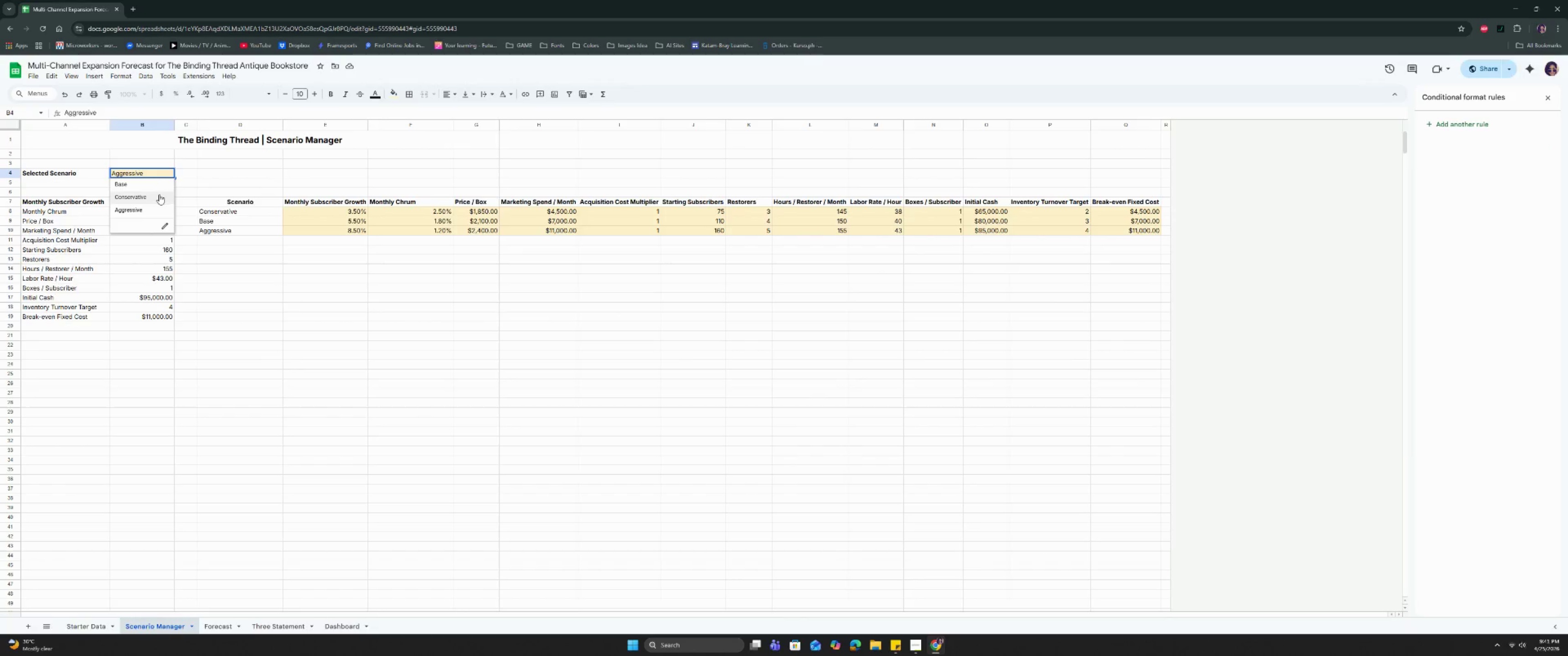 
left_click([159, 195])
 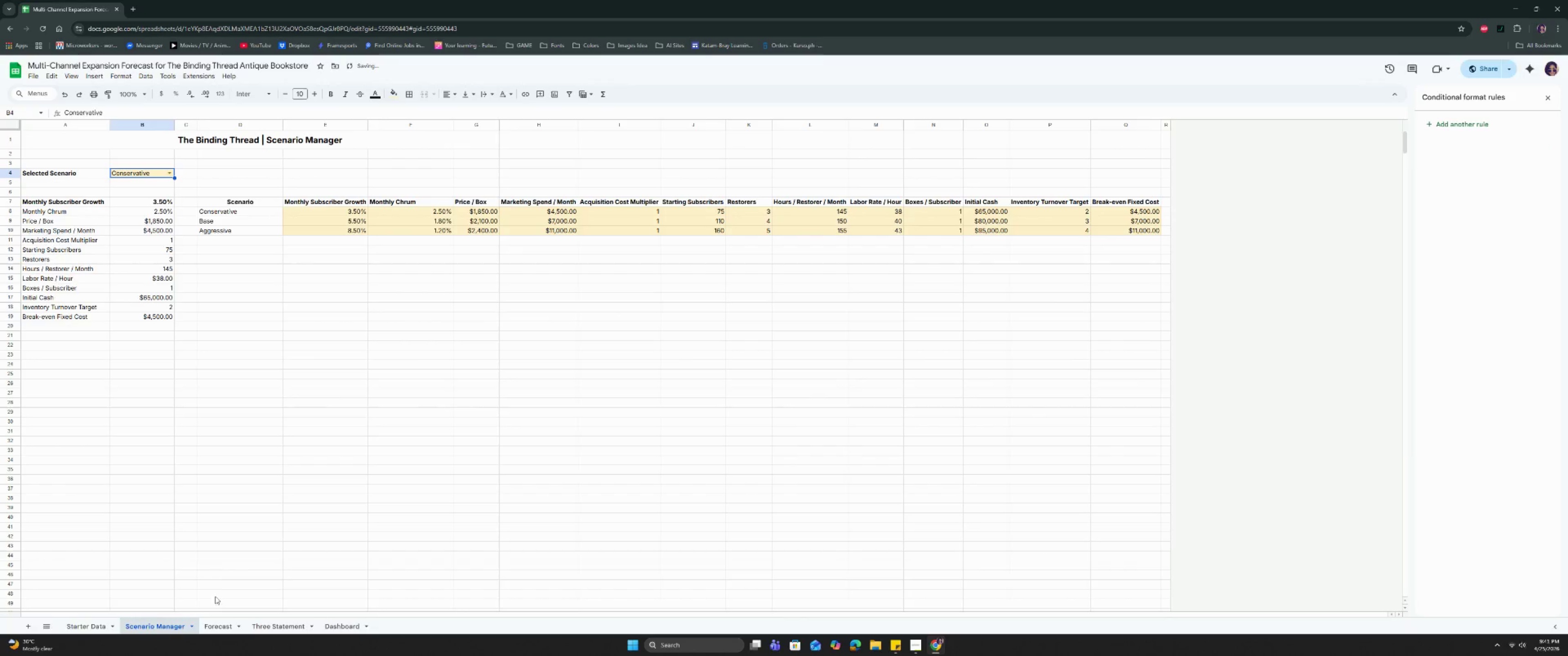 
left_click([226, 624])
 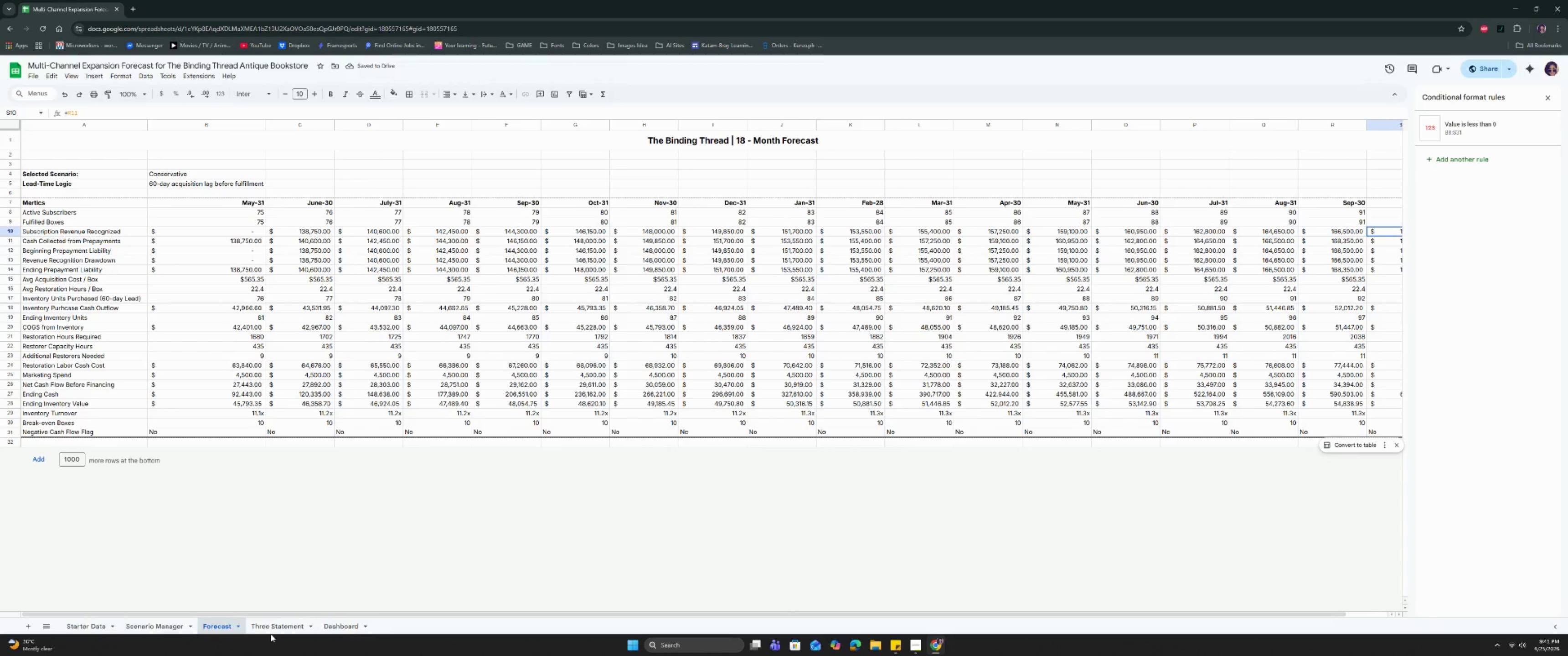 
left_click([271, 634])
 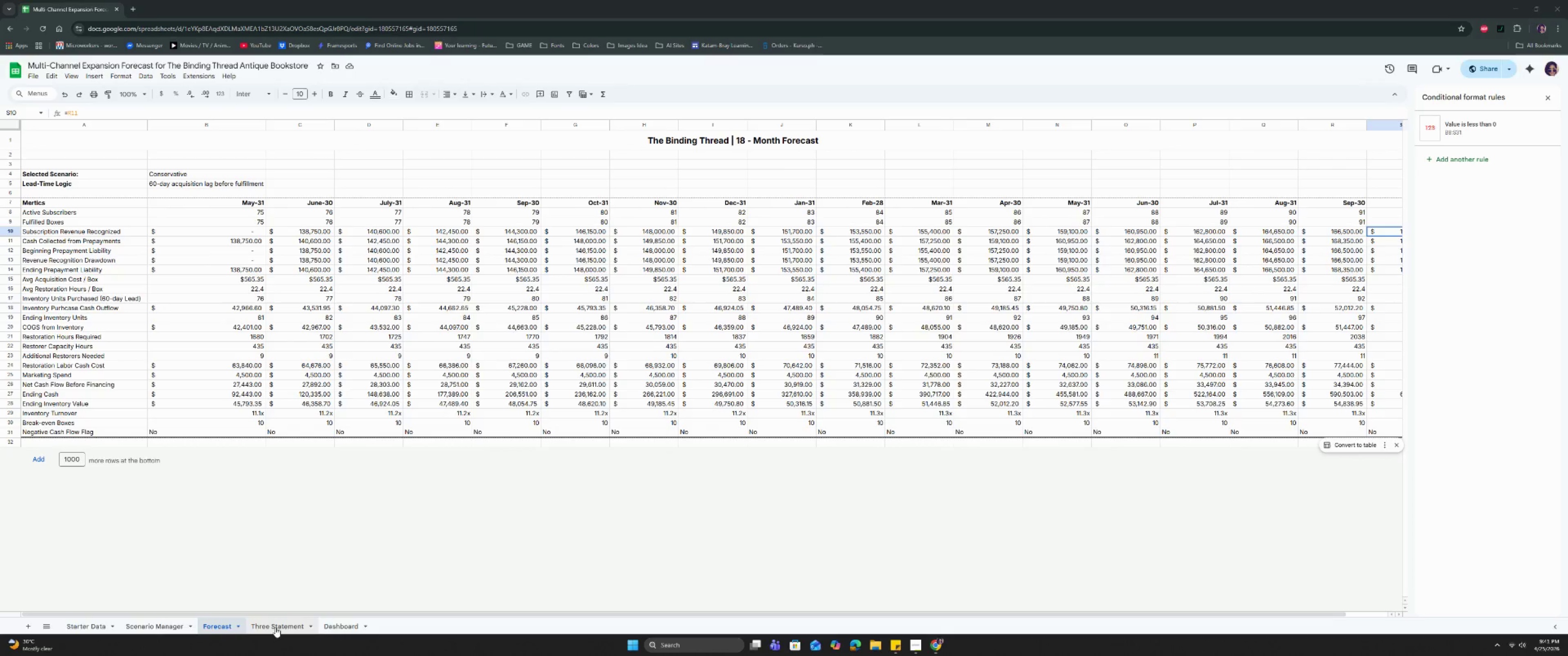 
left_click([275, 627])
 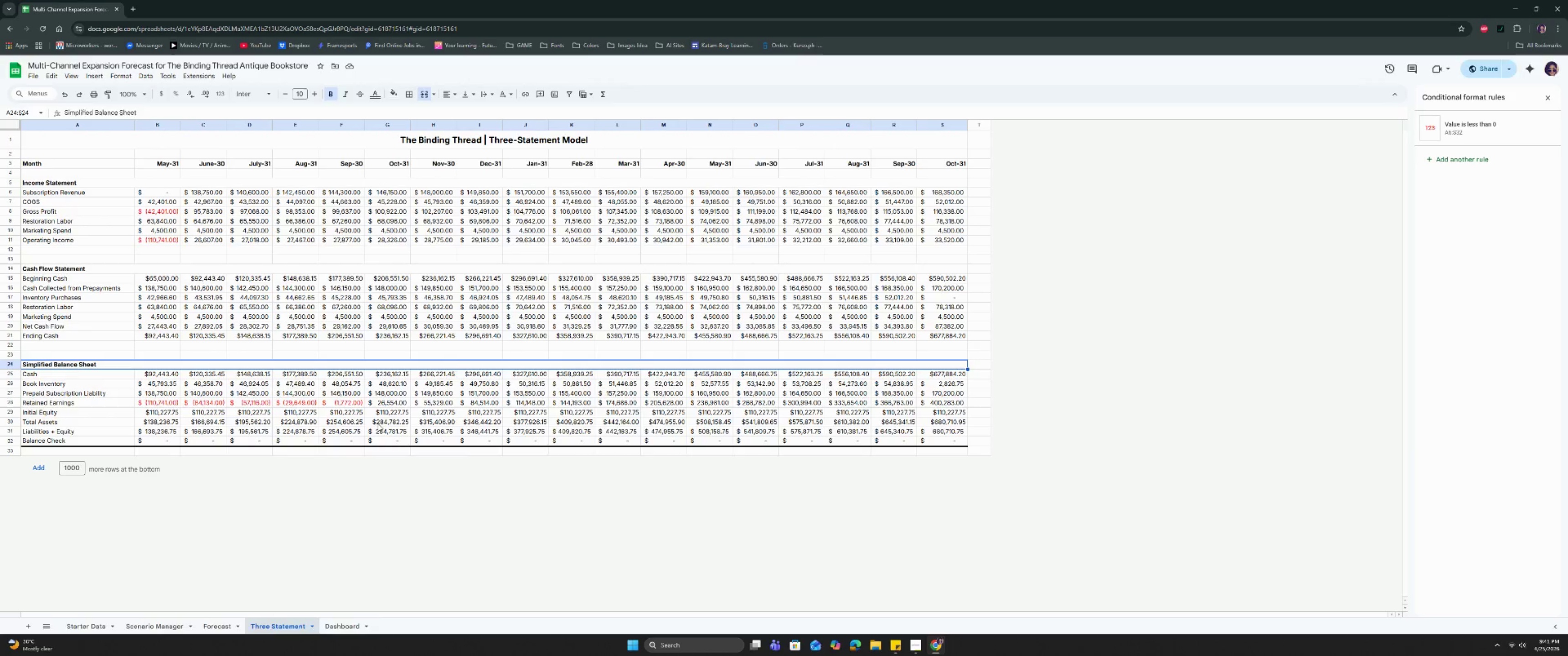 
wait(6.74)
 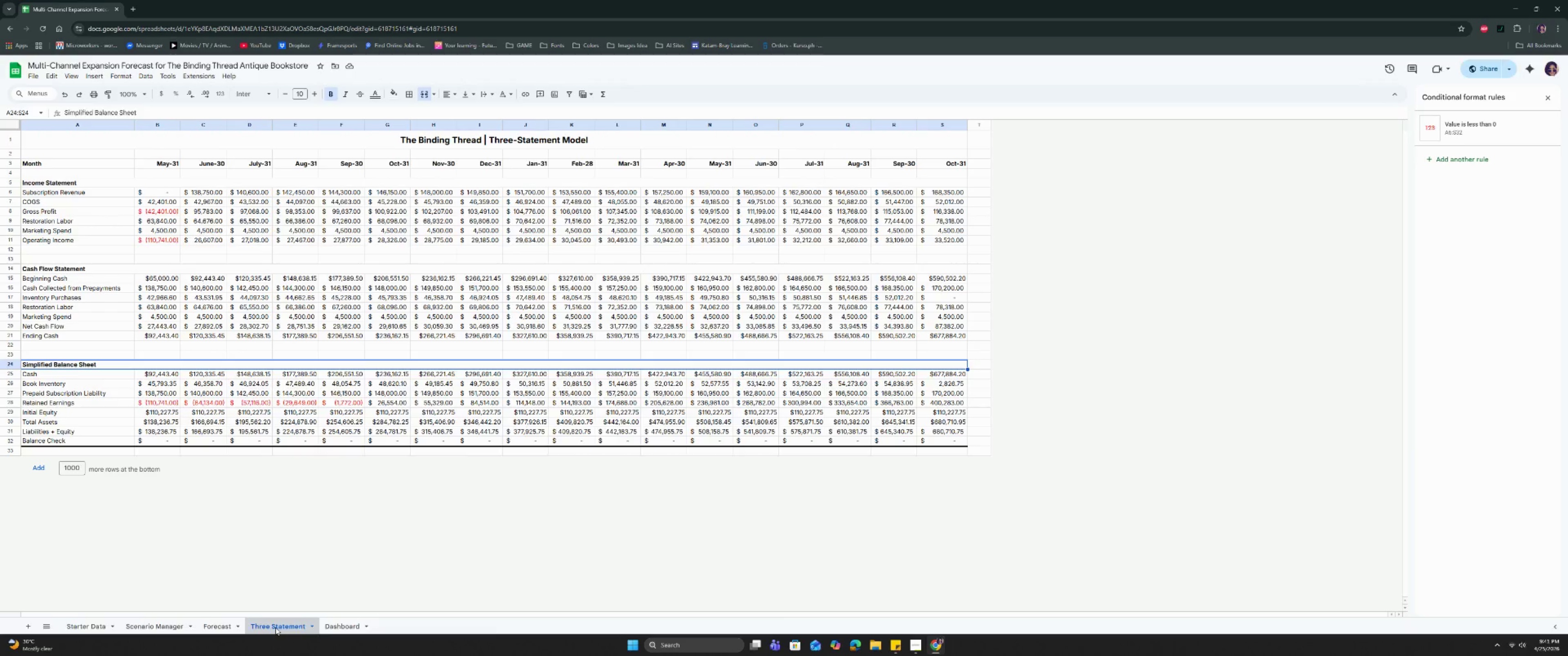 
left_click_drag(start_coordinate=[167, 191], to_coordinate=[851, 441])
 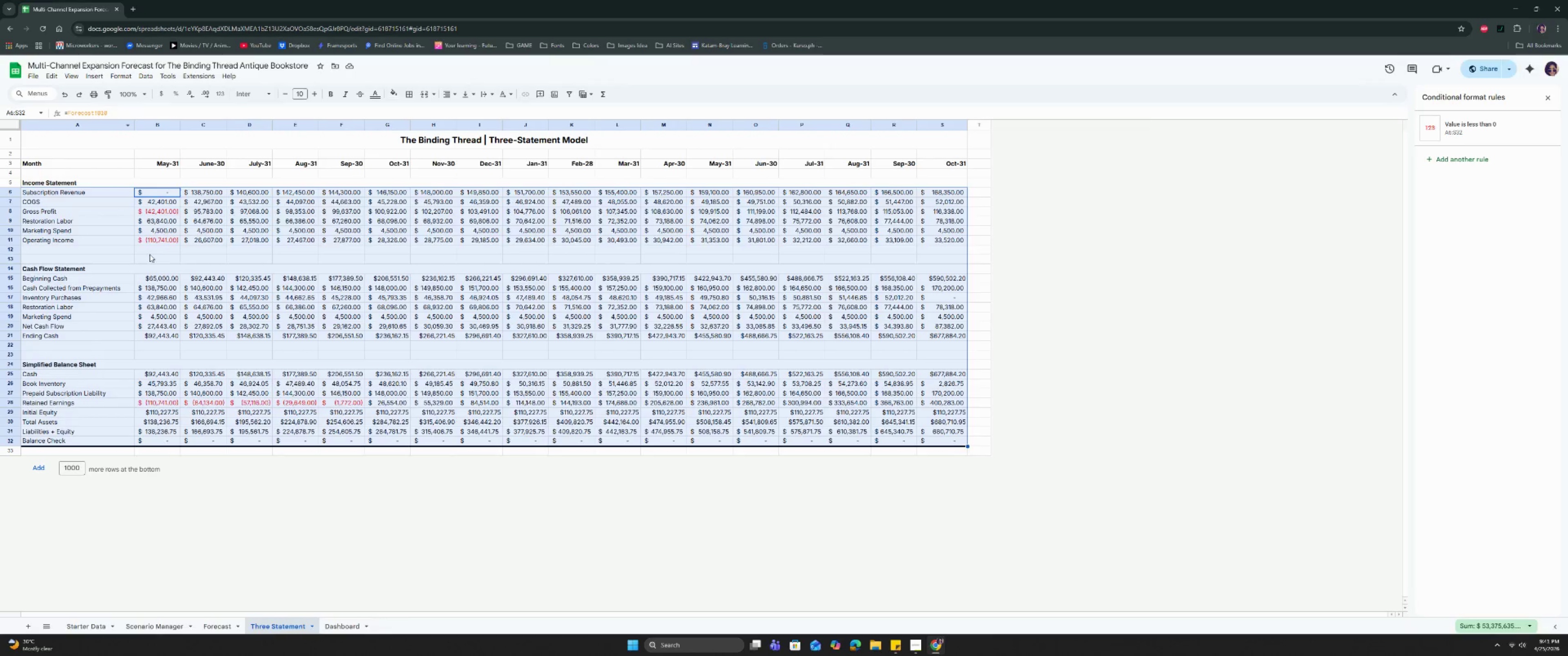 
left_click_drag(start_coordinate=[167, 194], to_coordinate=[947, 239])
 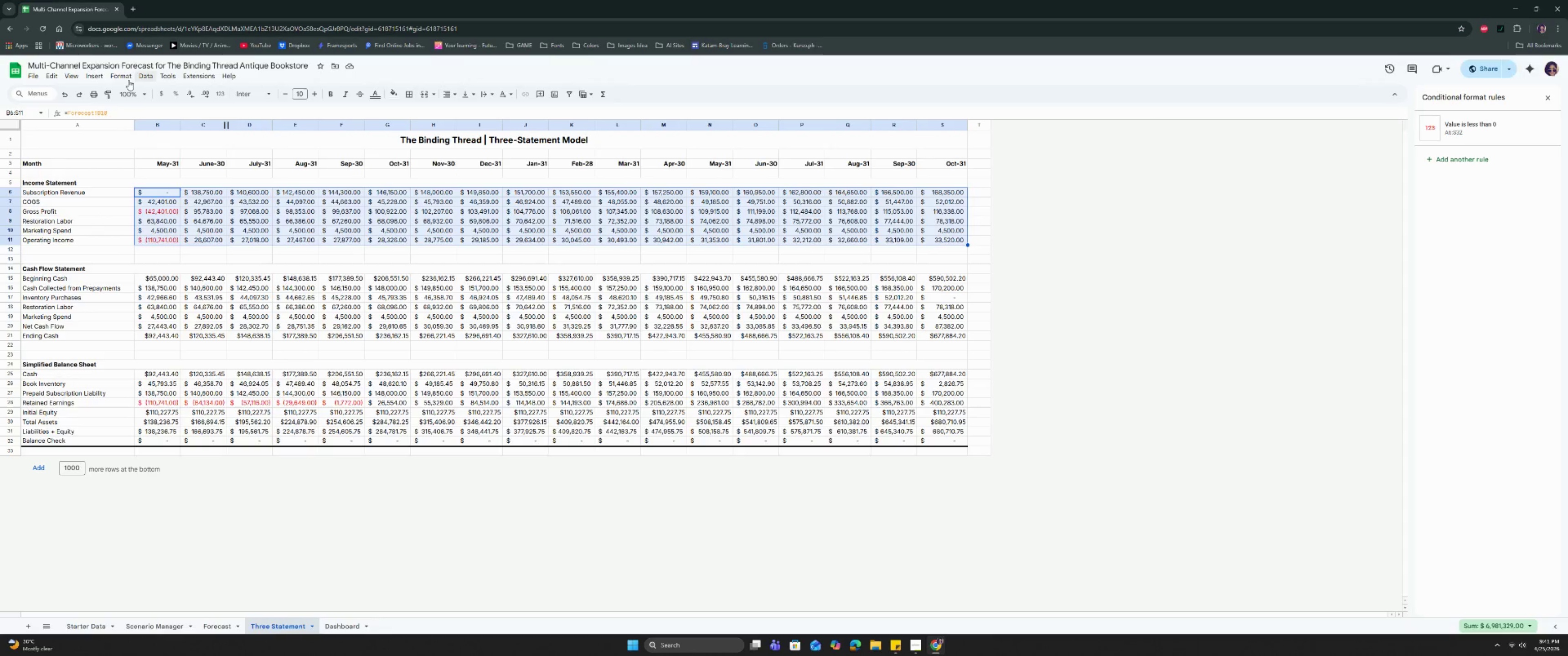 
left_click([113, 79])
 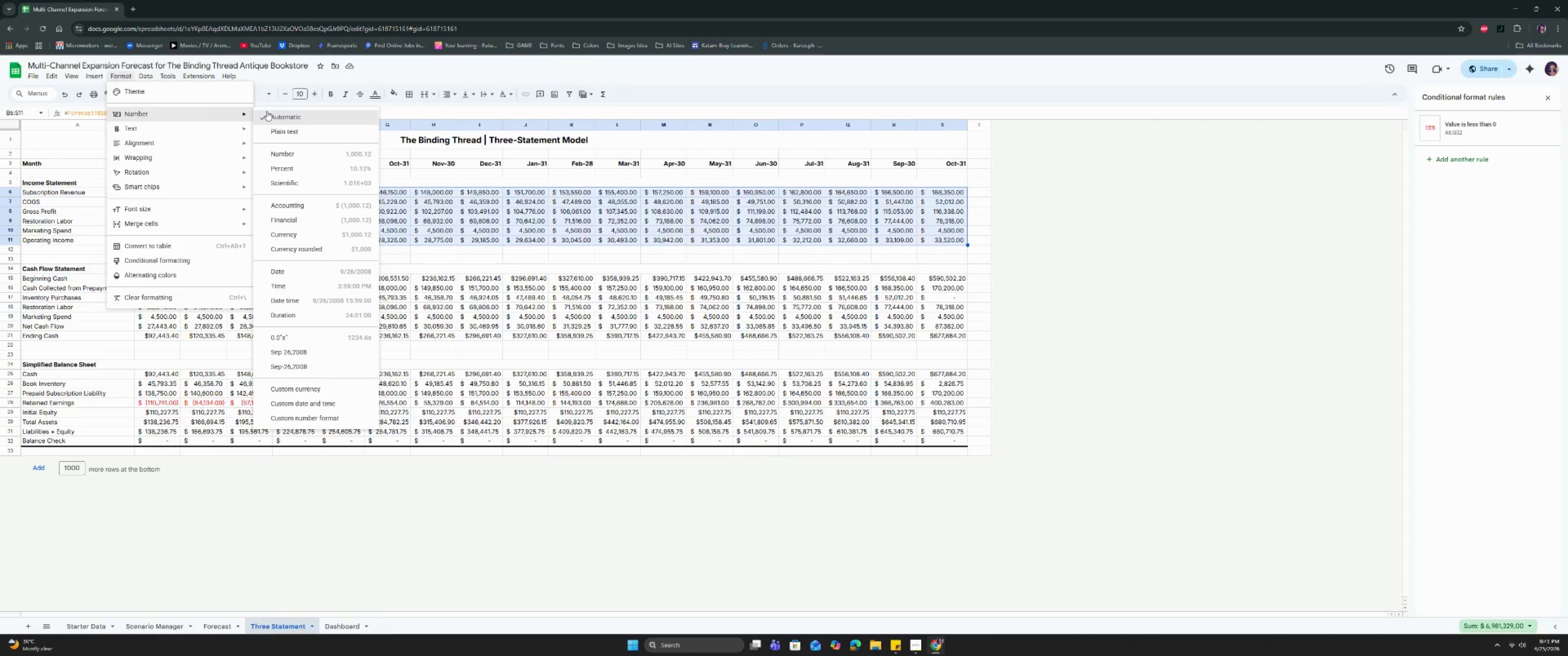 
left_click([311, 203])
 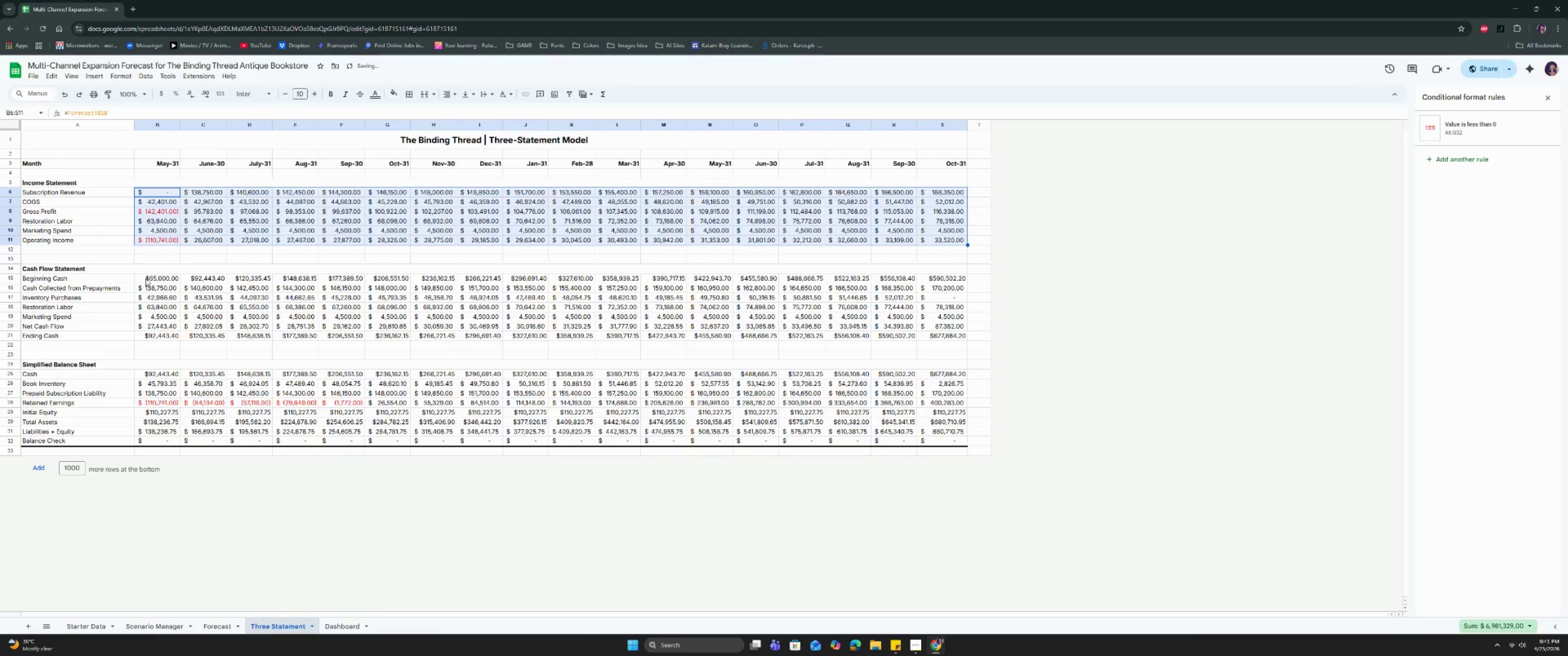 
left_click_drag(start_coordinate=[173, 281], to_coordinate=[938, 334])
 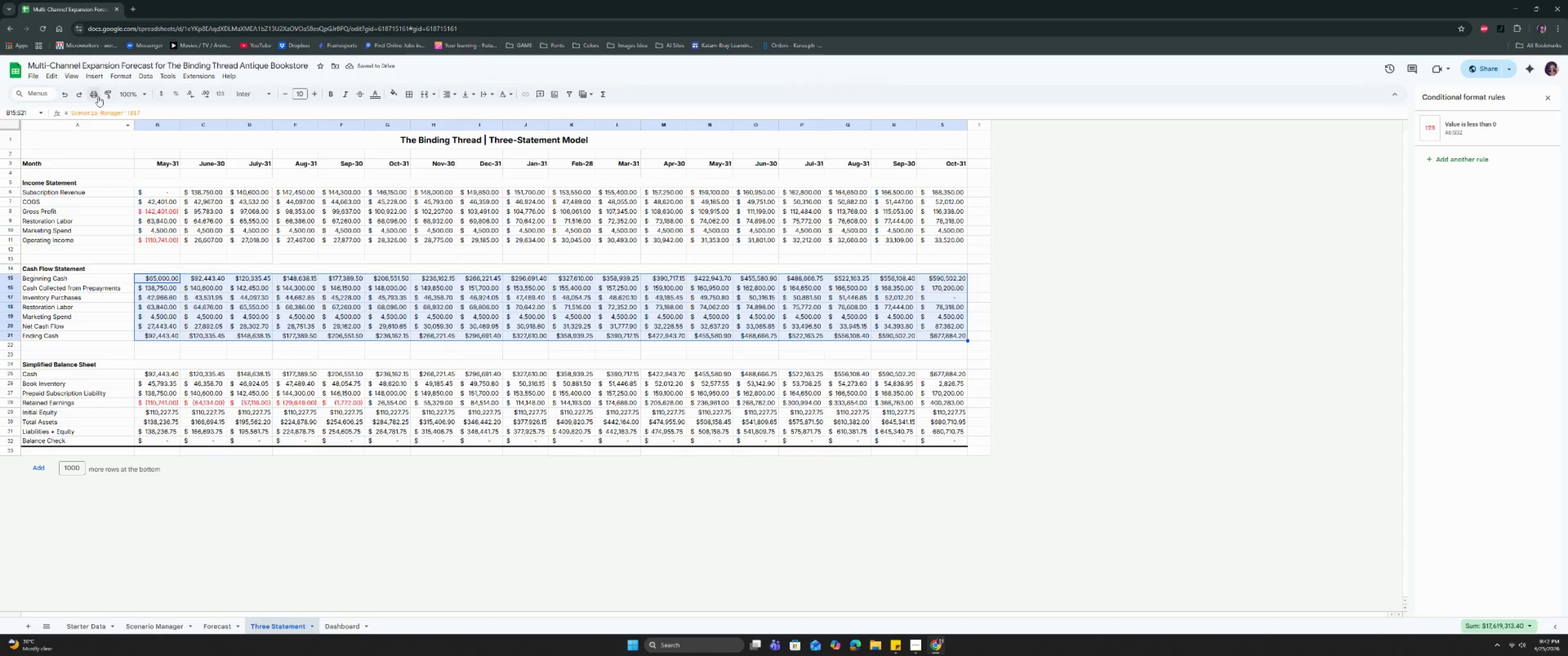 
left_click([126, 78])
 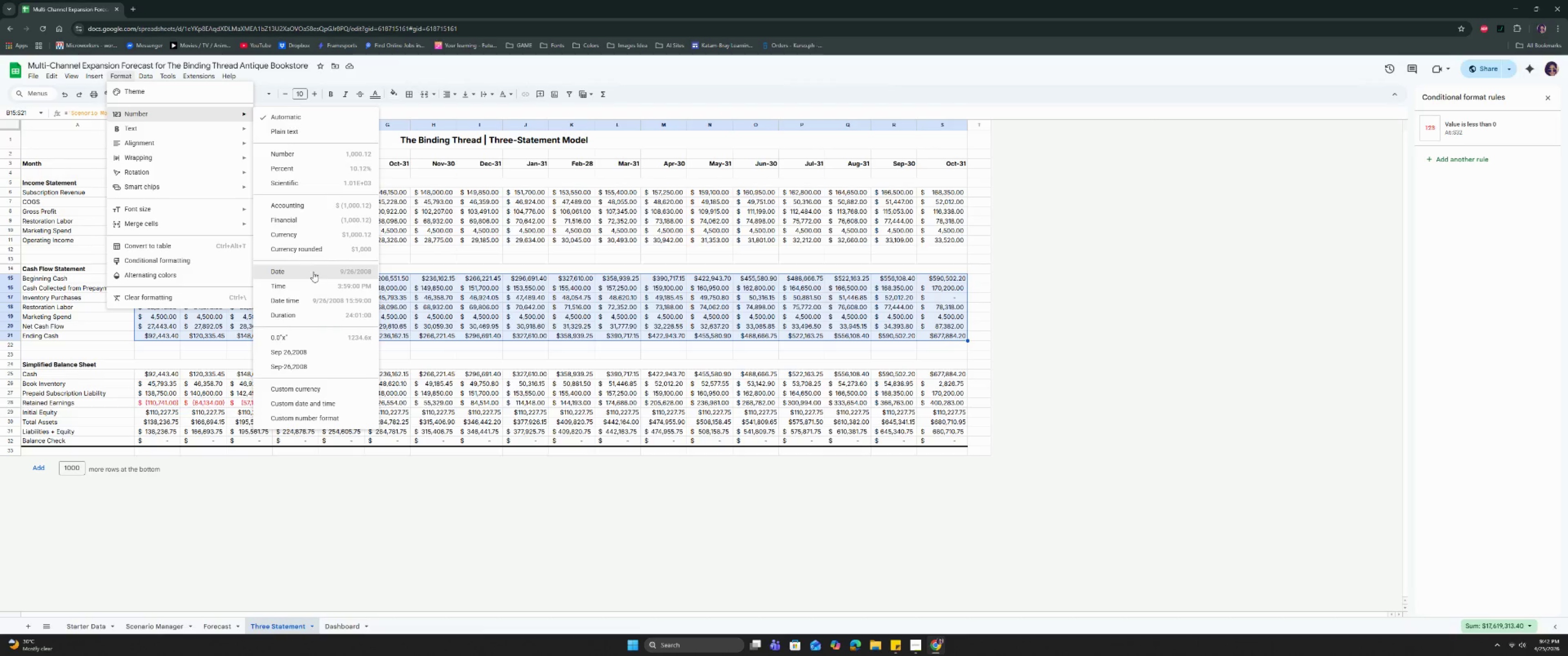 
left_click([323, 207])
 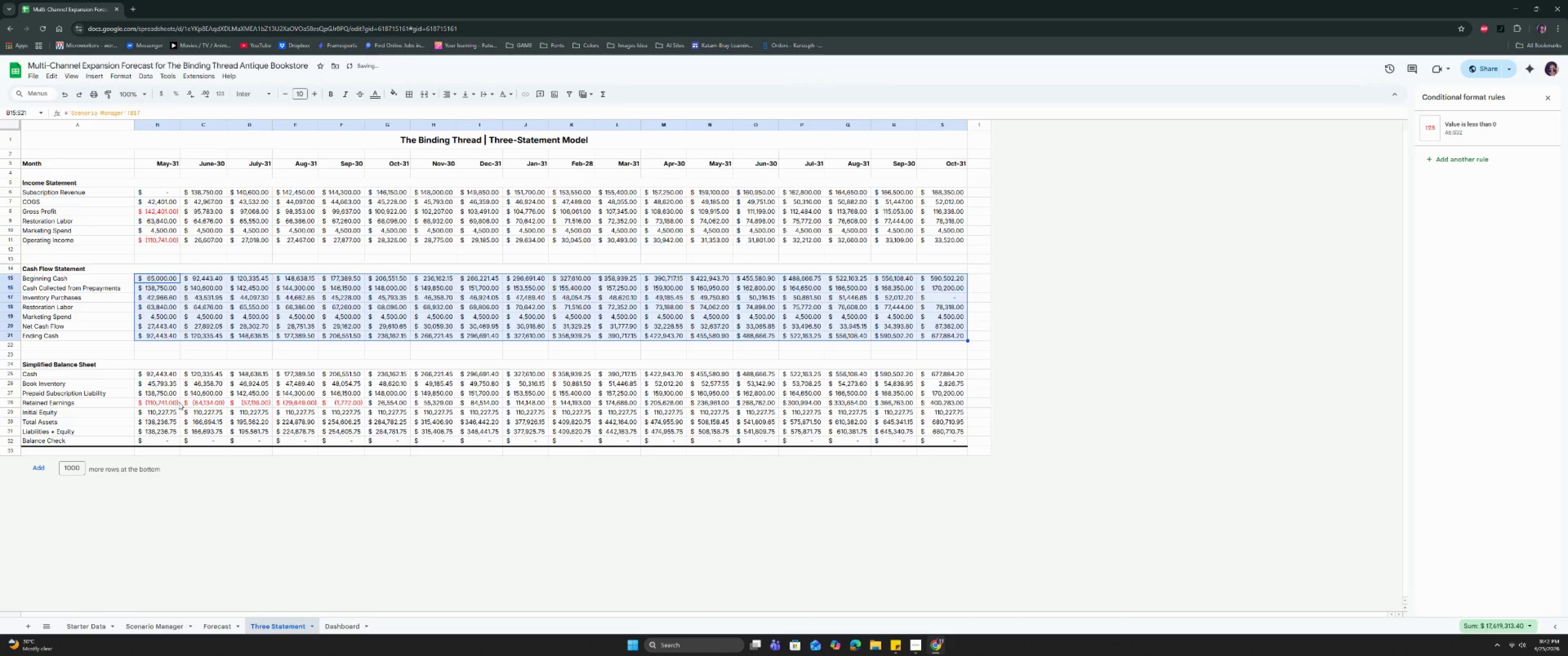 
left_click([450, 538])
 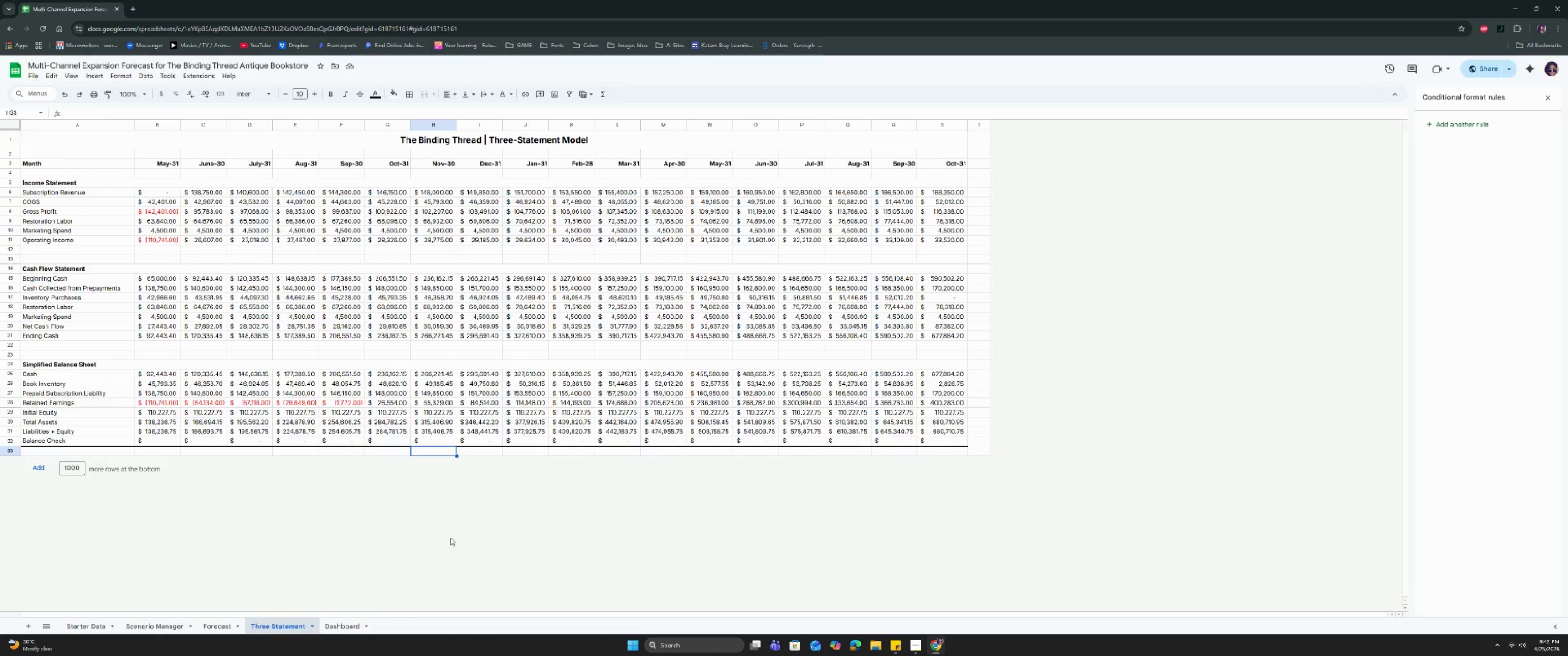 
wait(16.03)
 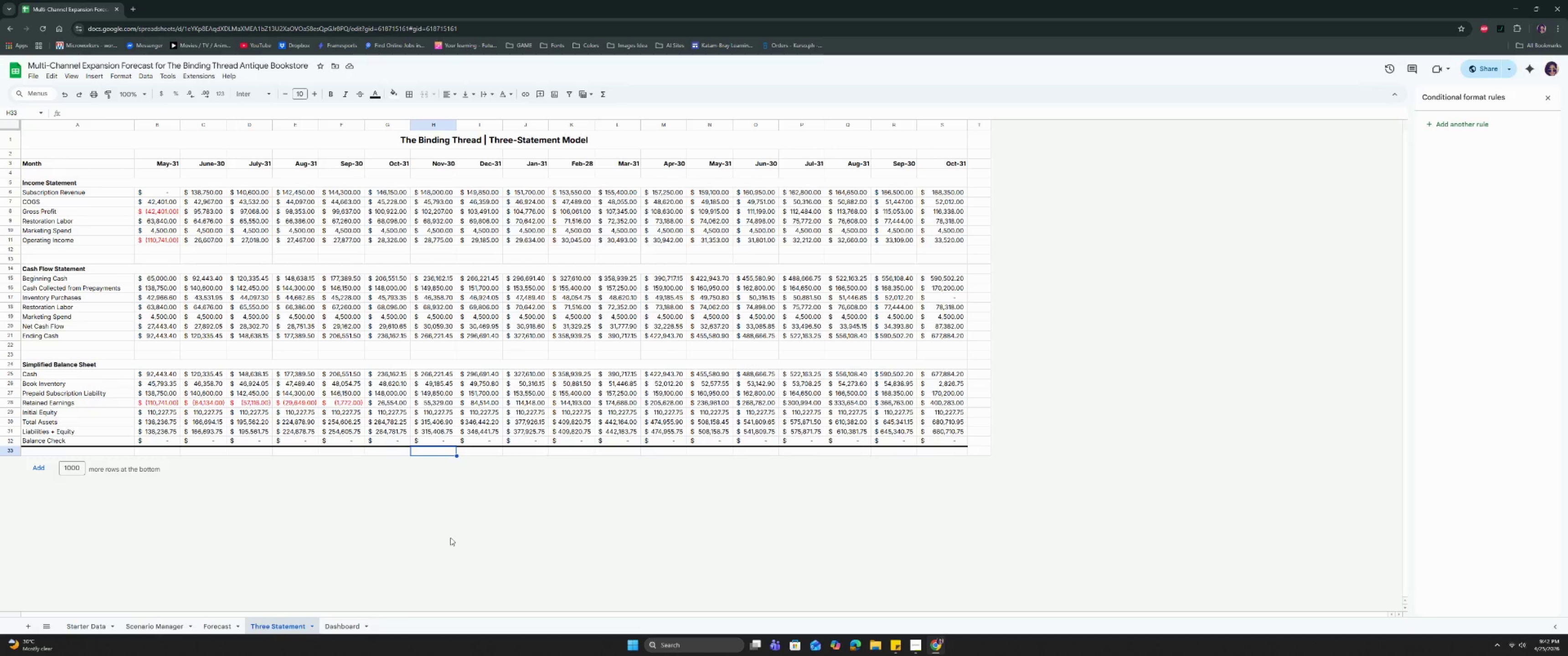 
left_click([339, 623])
 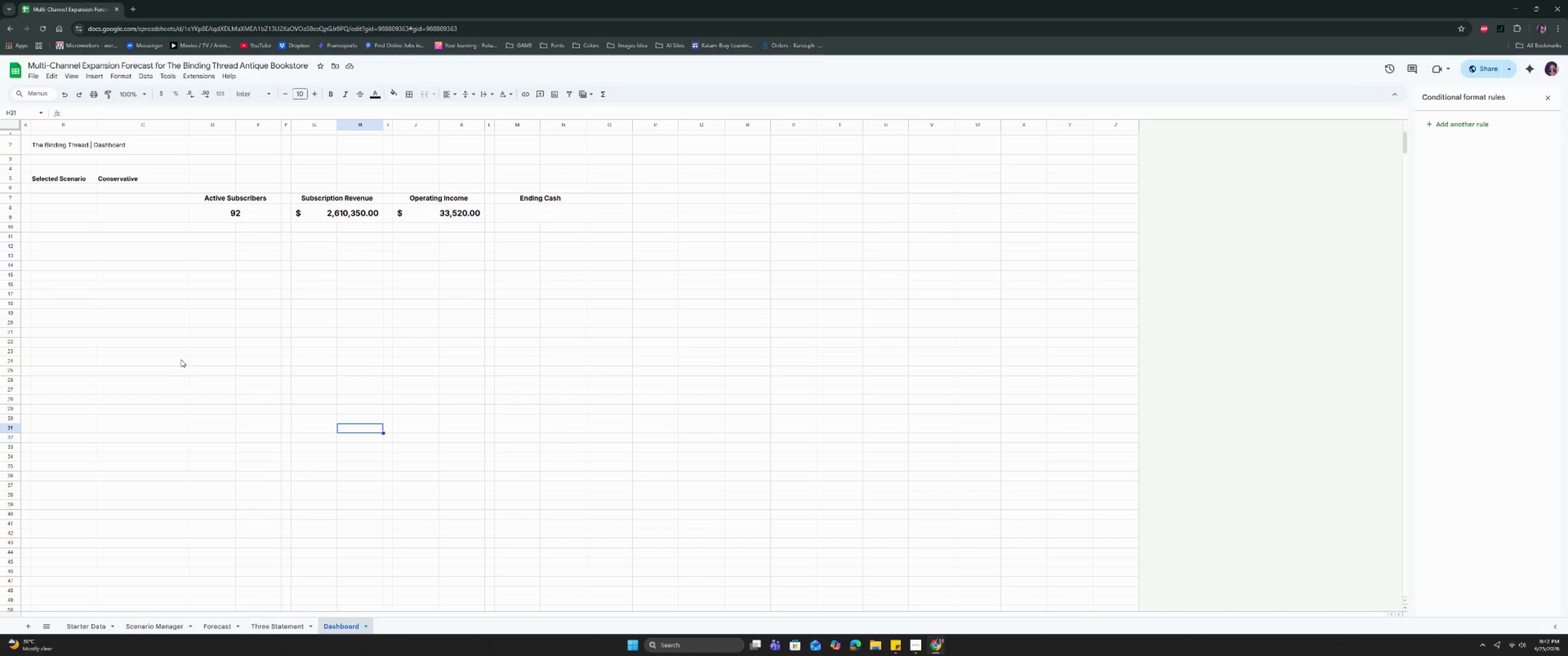 
wait(21.23)
 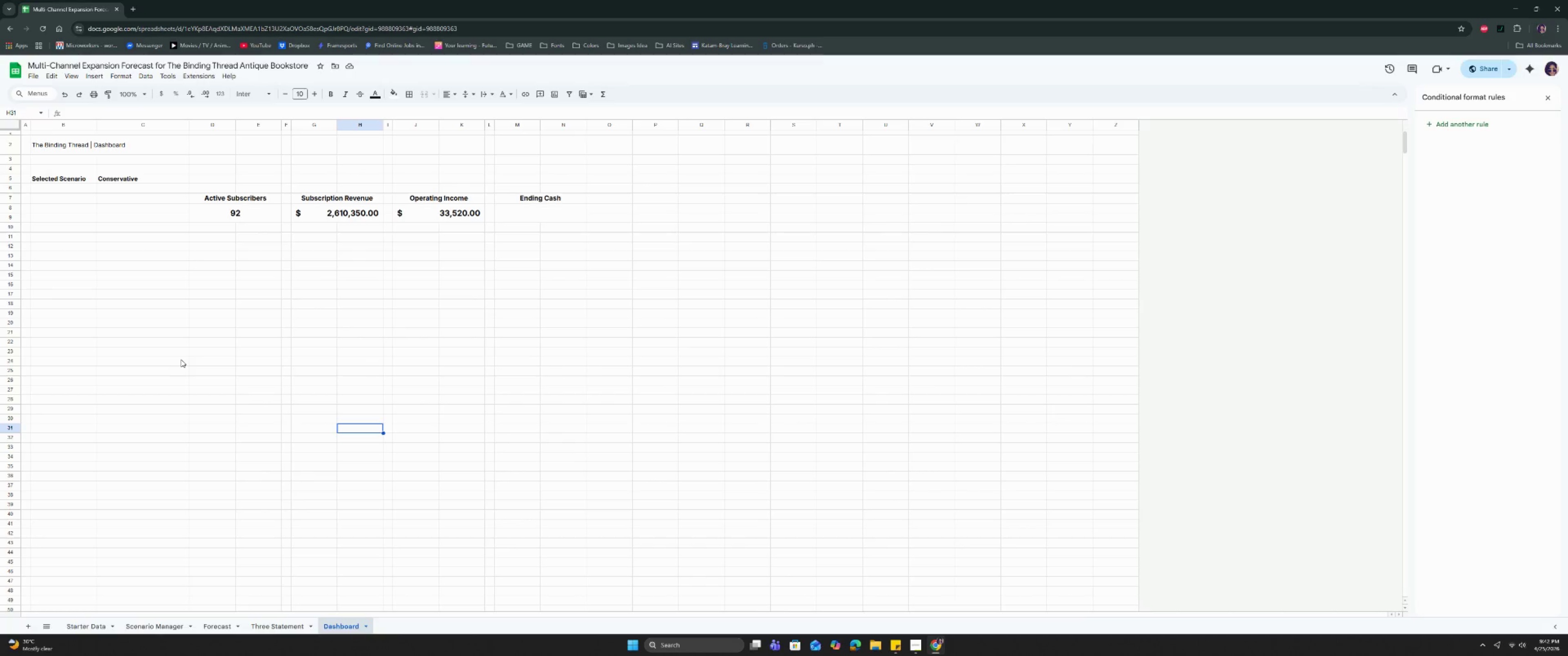 
left_click([542, 210])
 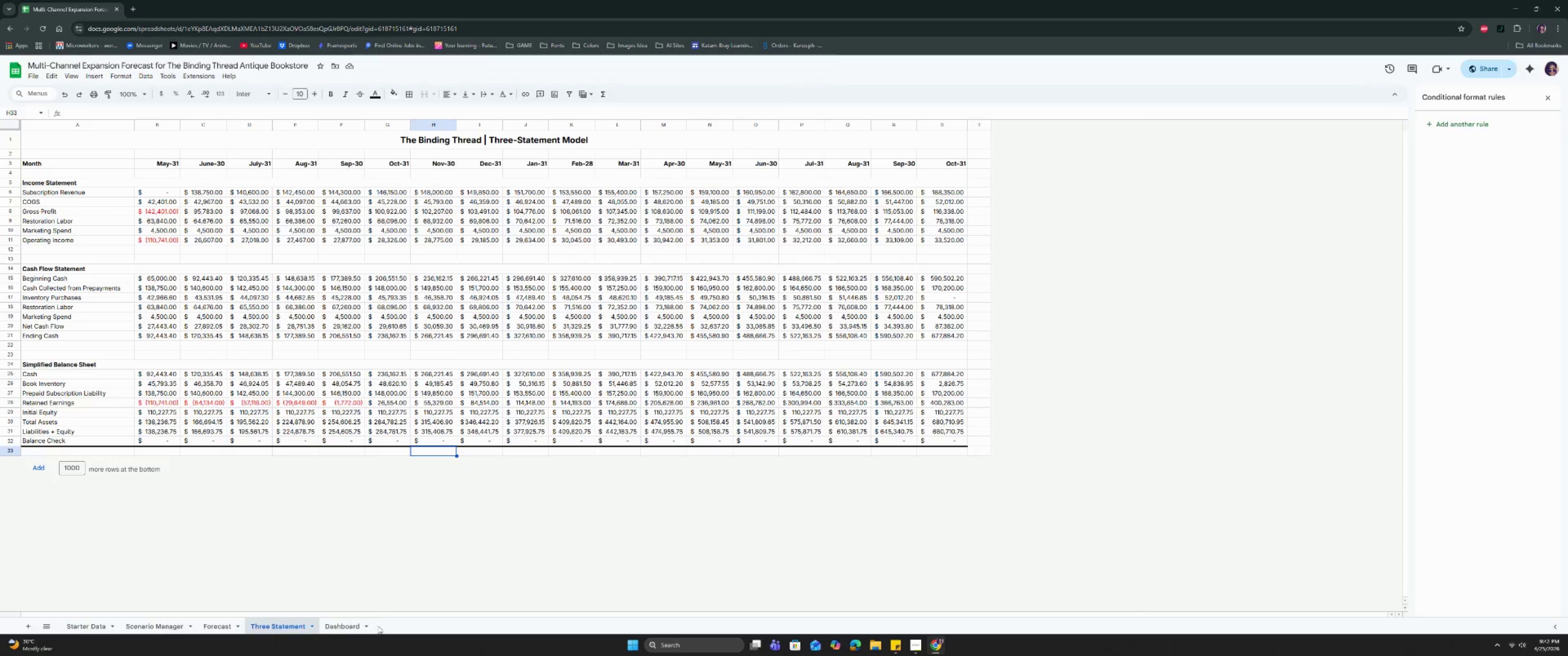 
wait(5.62)
 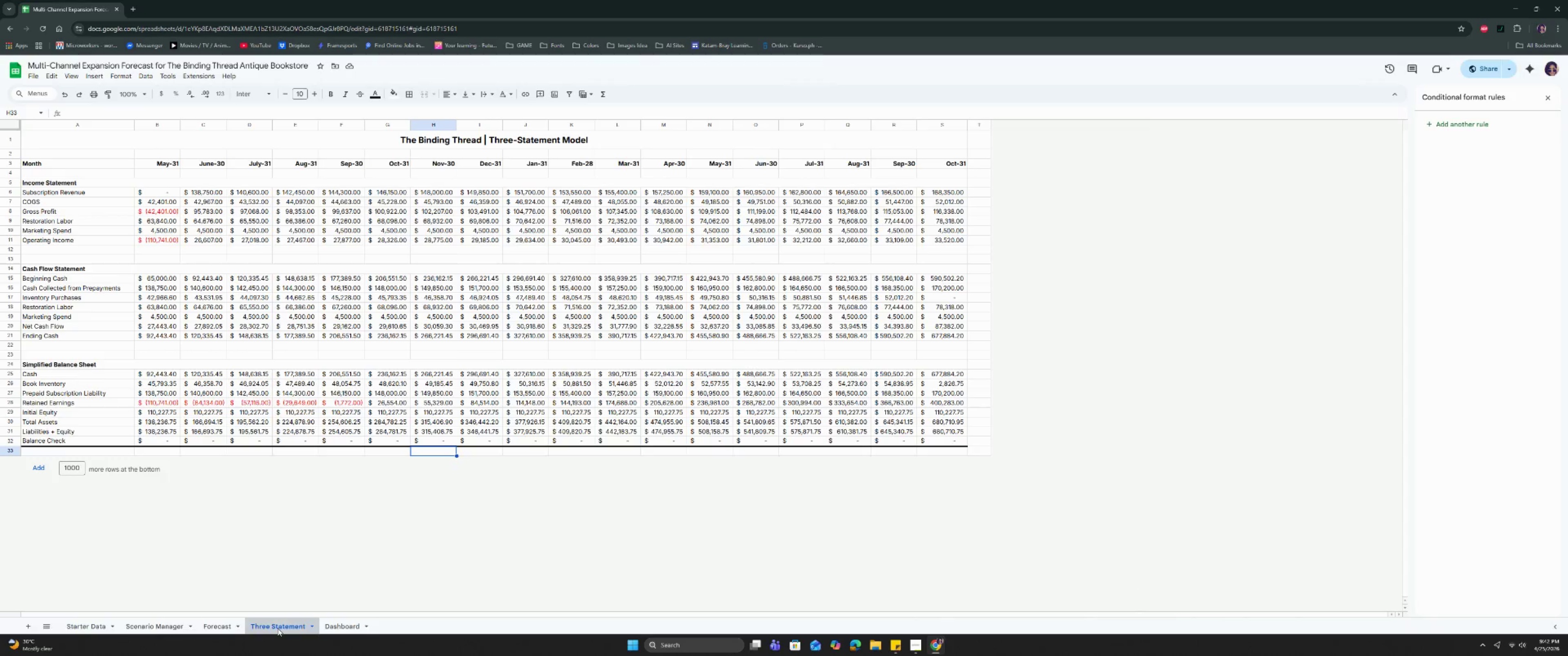 
double_click([549, 218])
 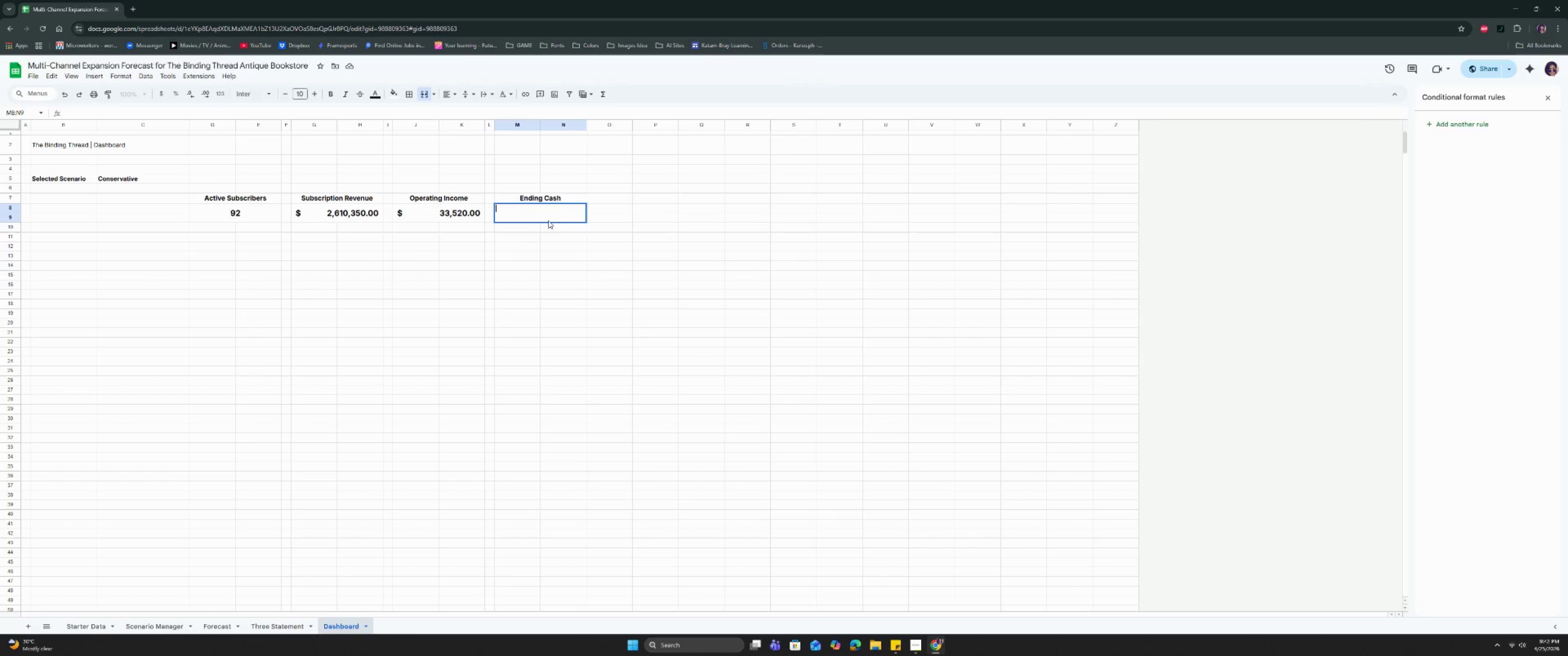 
key(Equal)
 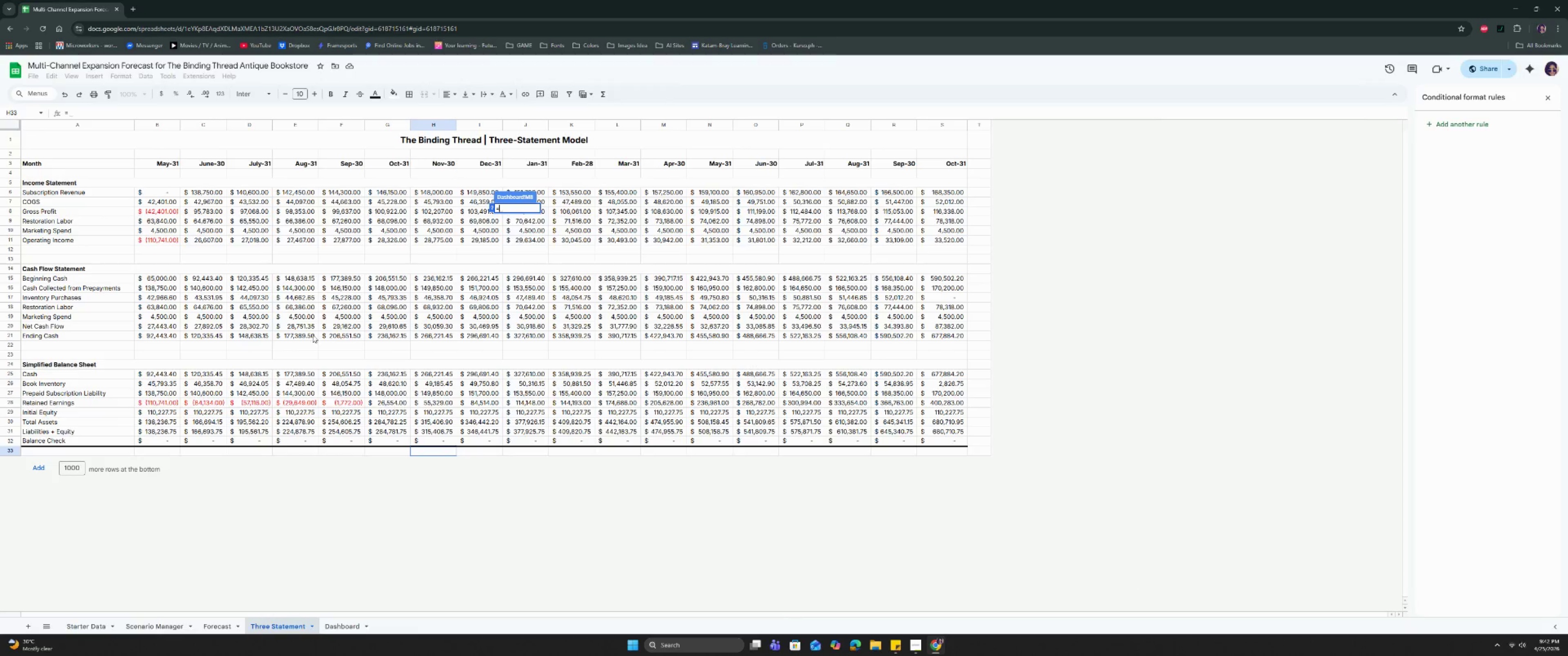 
left_click([945, 333])
 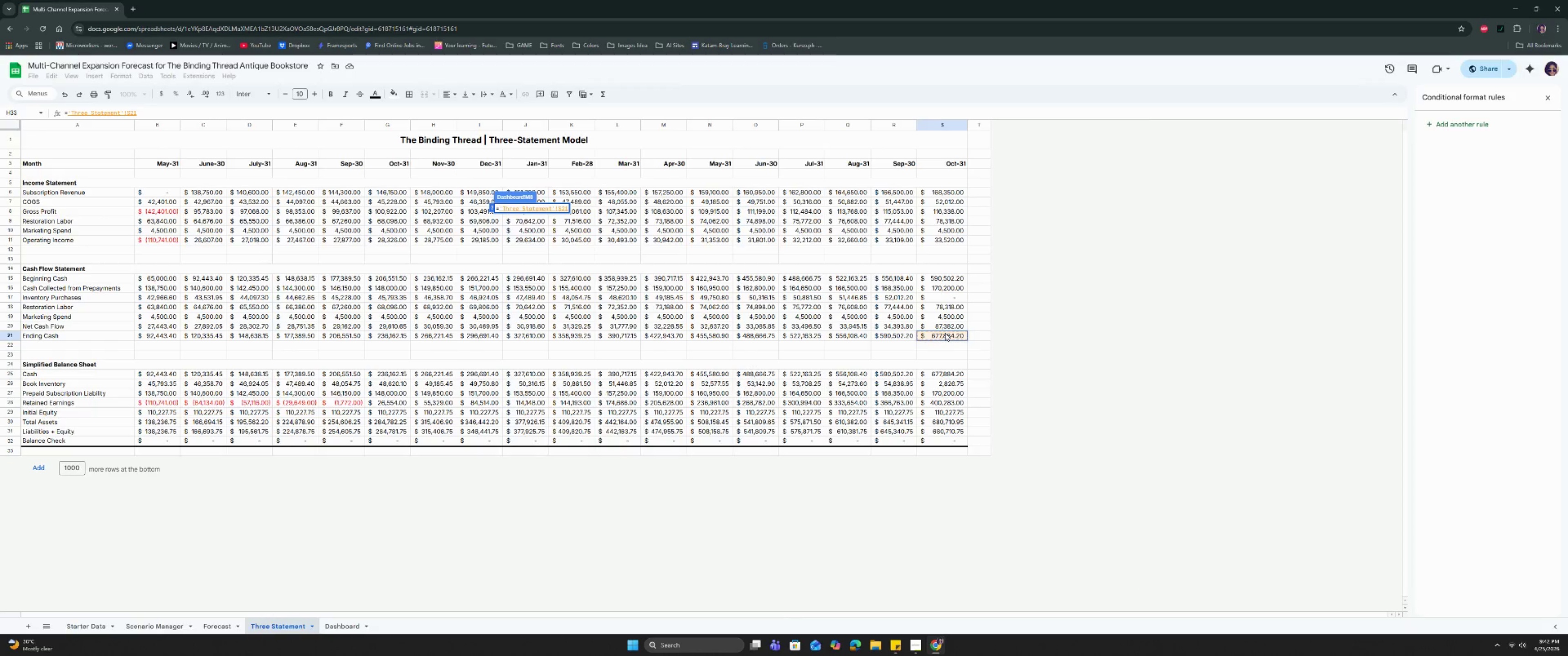 
key(Enter)
 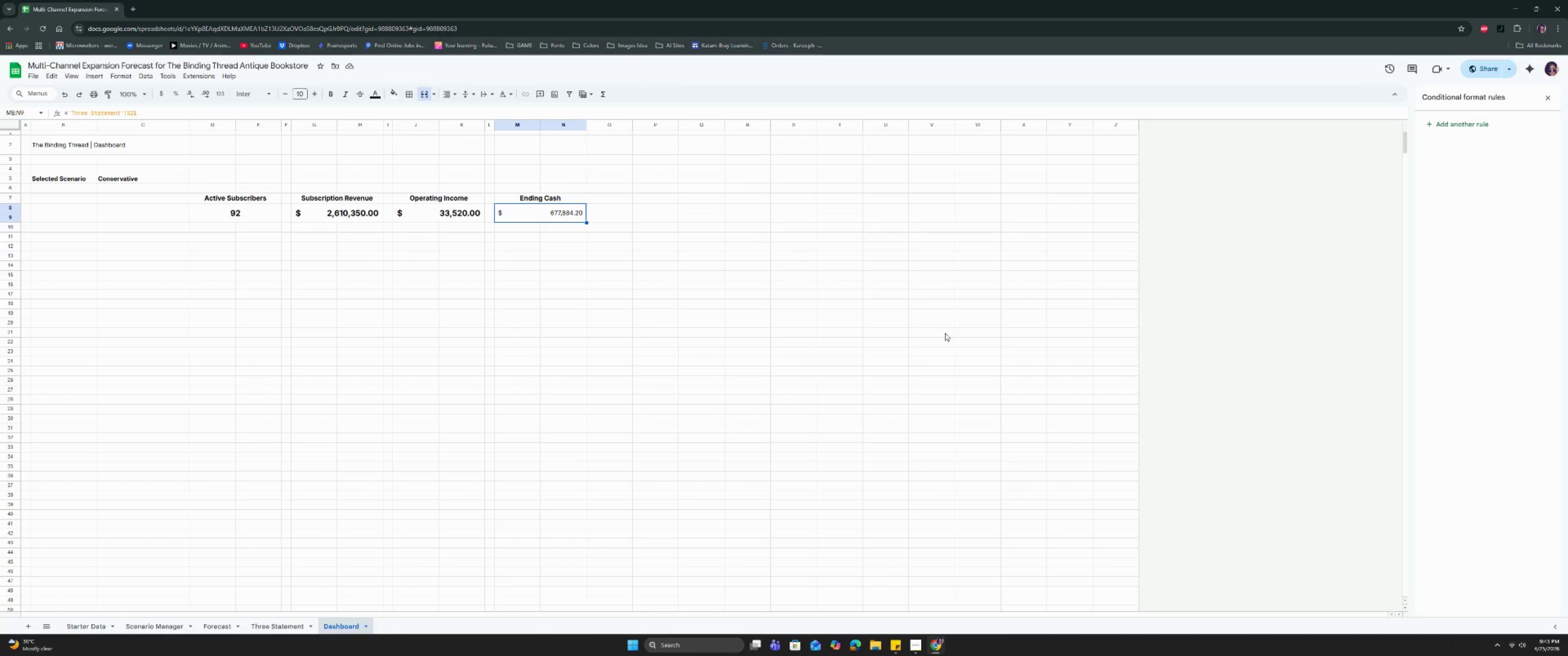 
wait(12.16)
 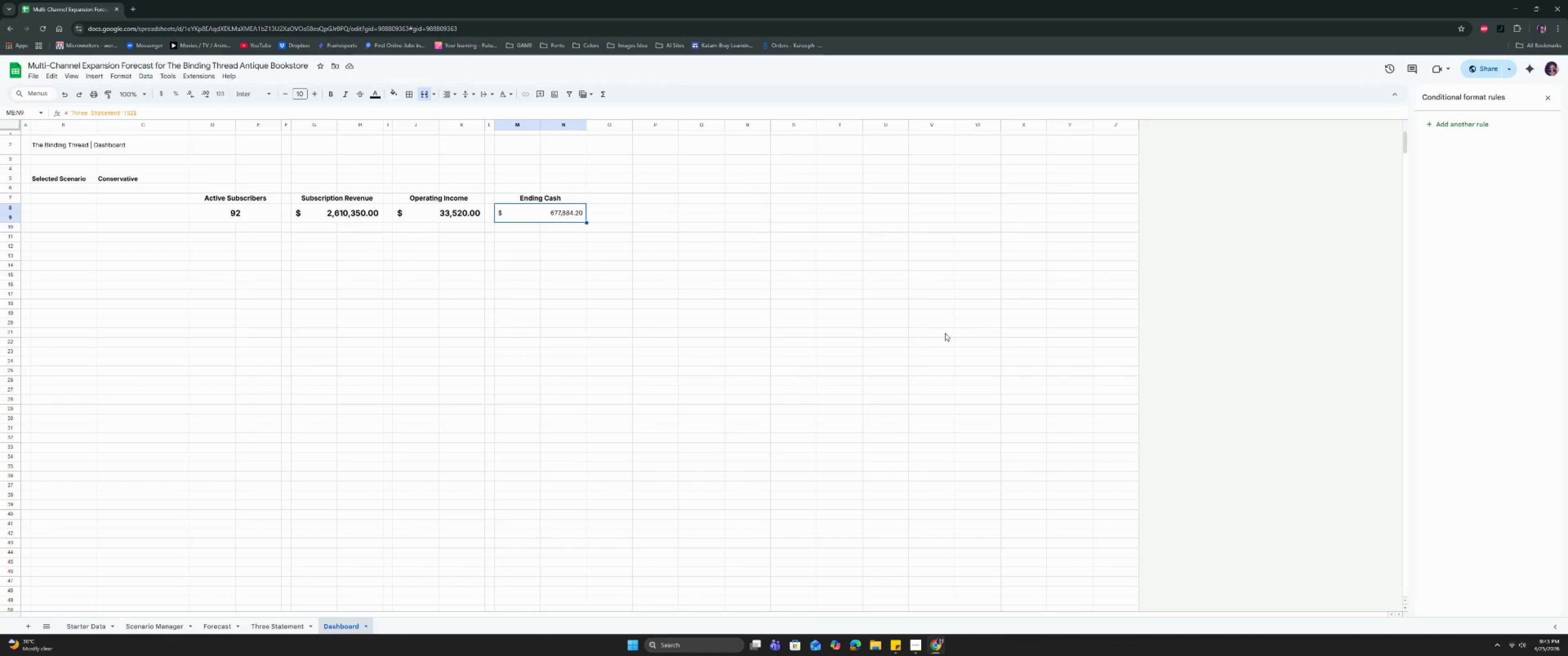 
left_click([521, 213])
 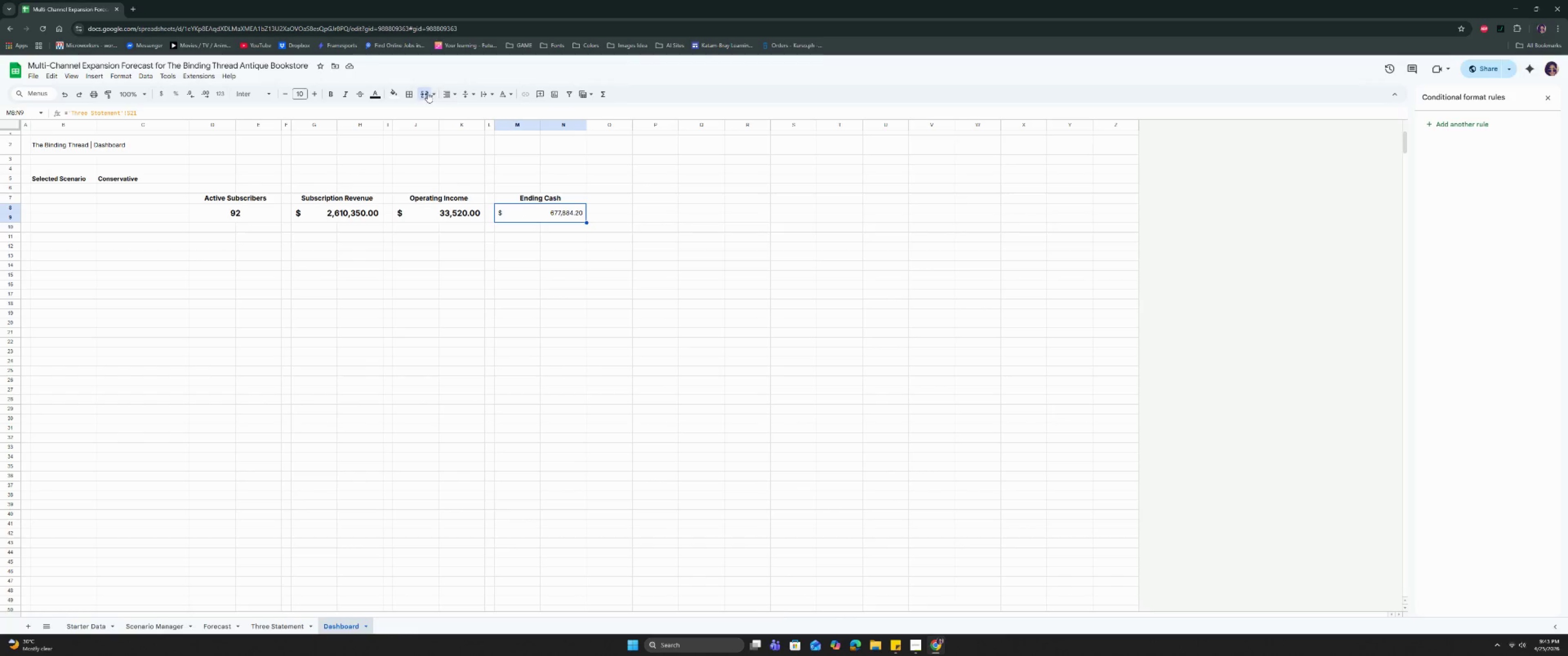 
left_click([446, 90])
 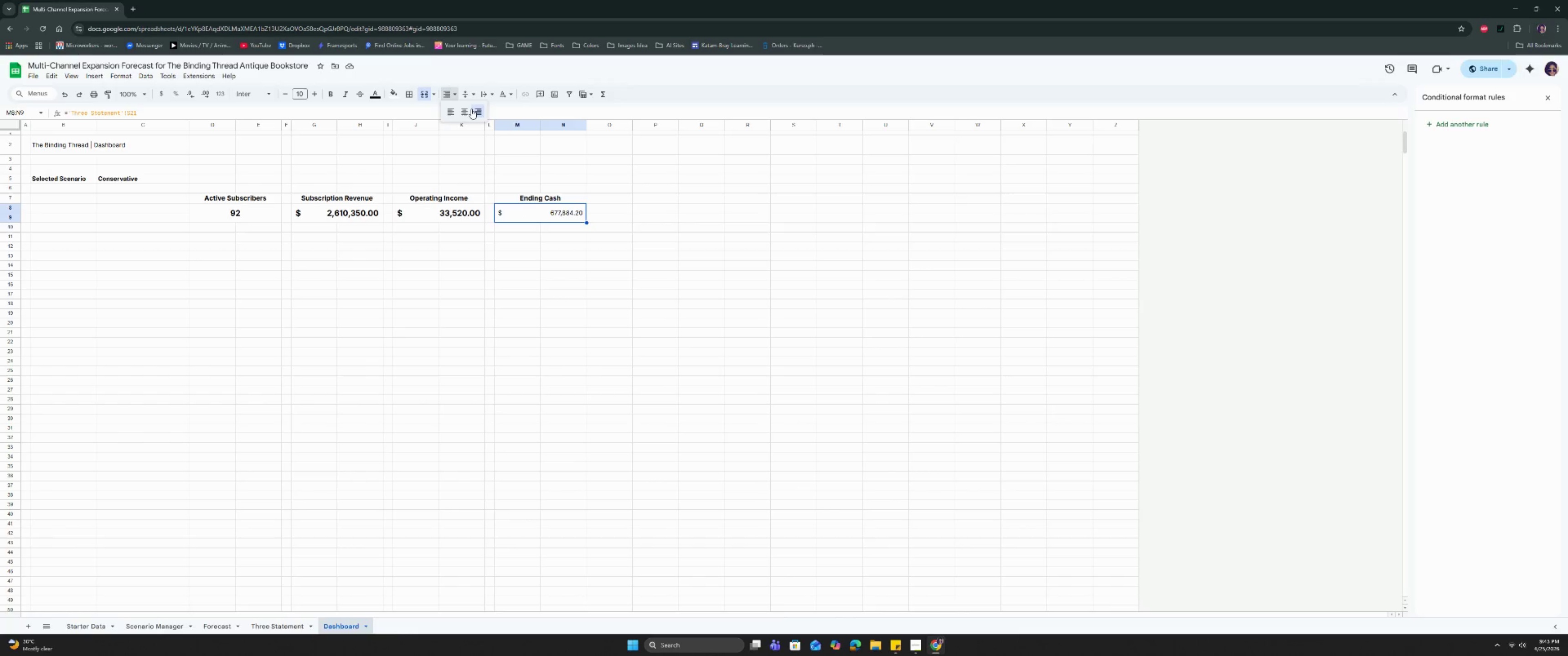 
left_click([468, 109])
 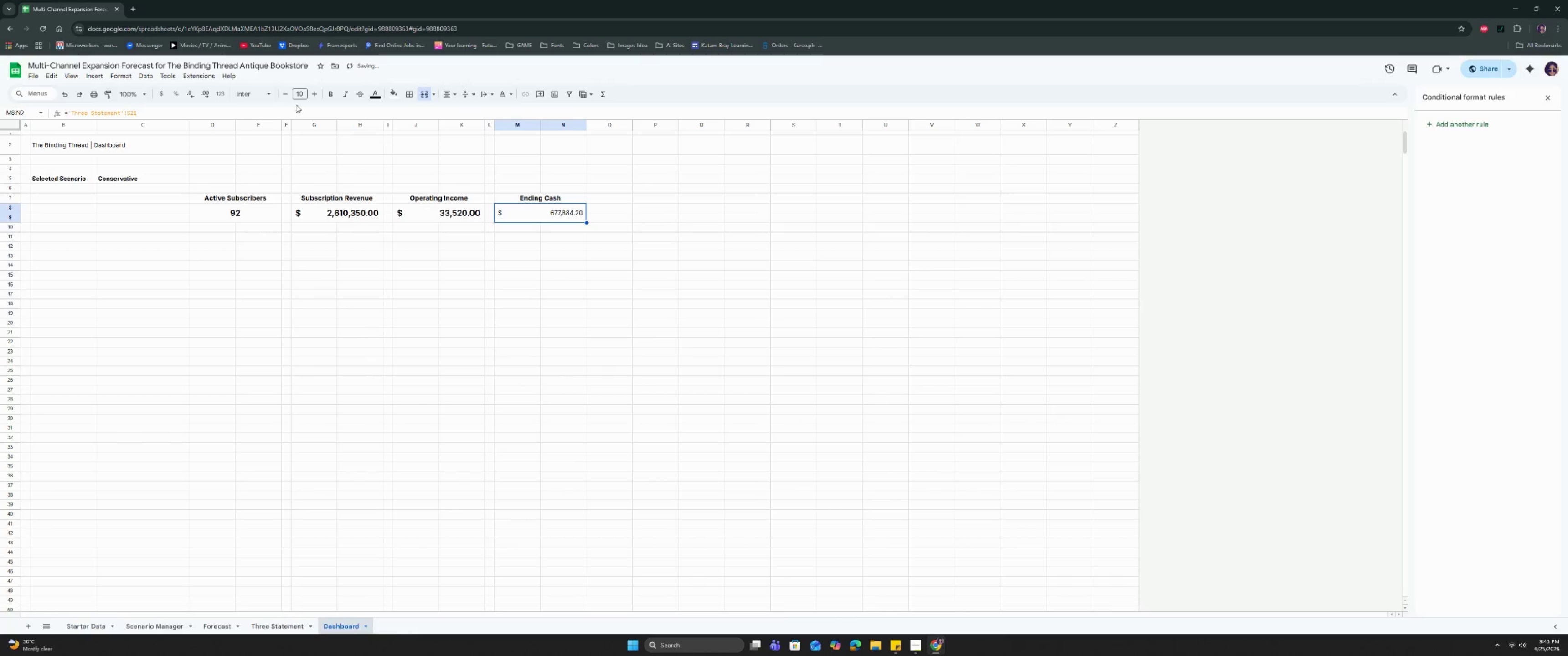 
left_click([330, 96])
 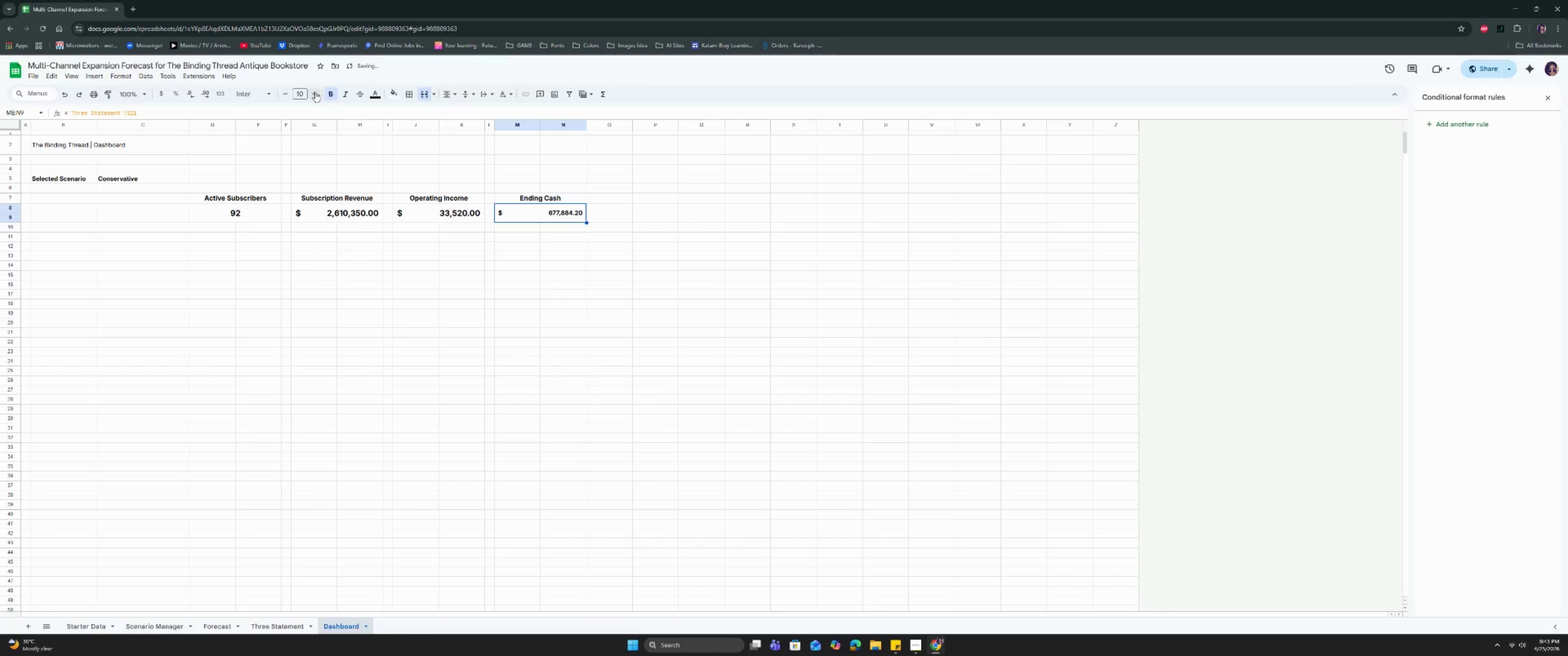 
double_click([316, 92])
 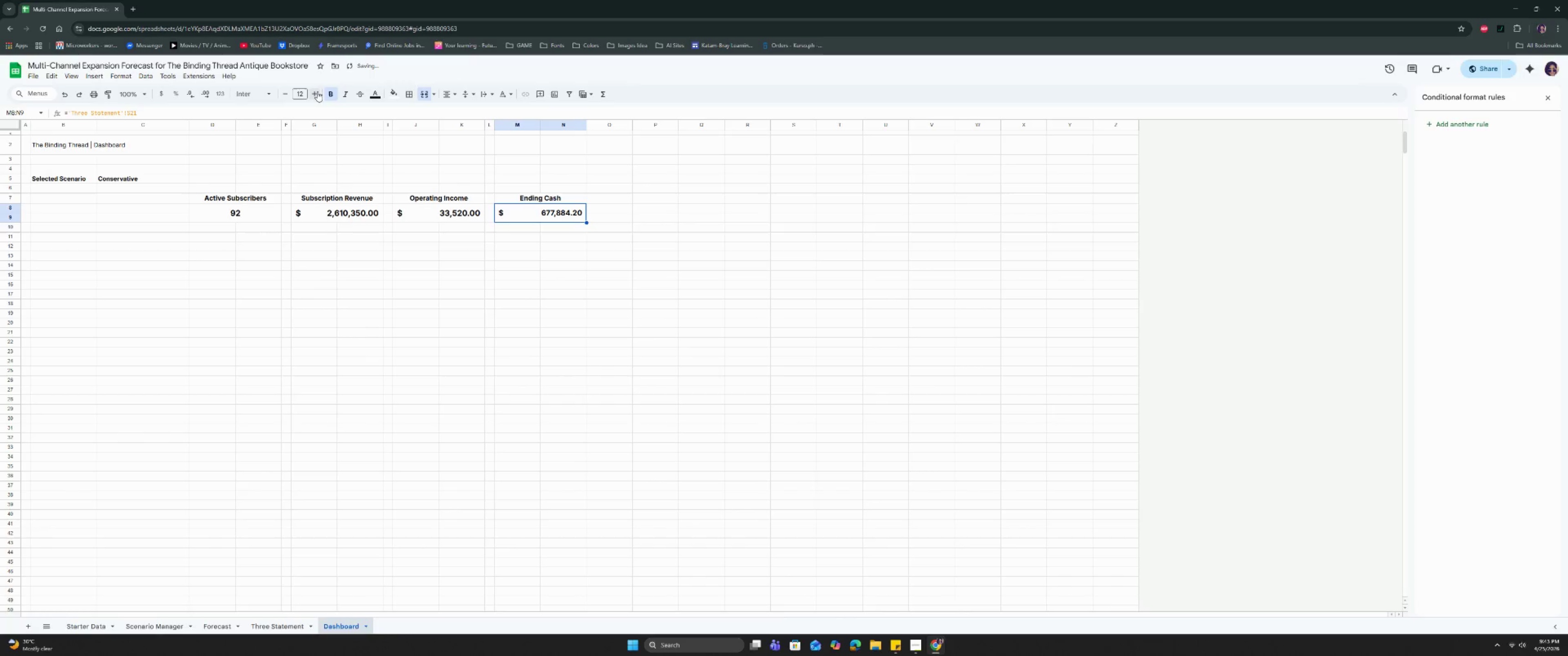 
left_click([317, 92])
 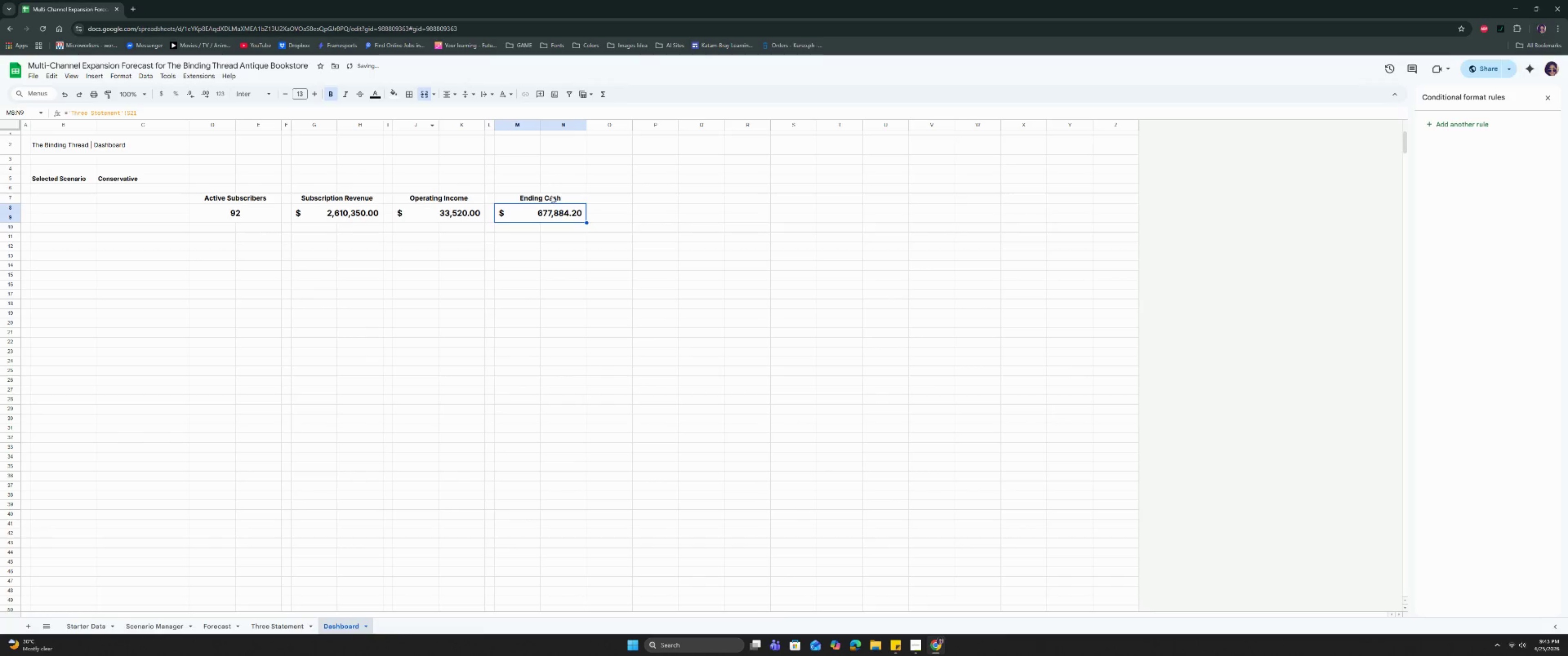 
left_click([552, 195])
 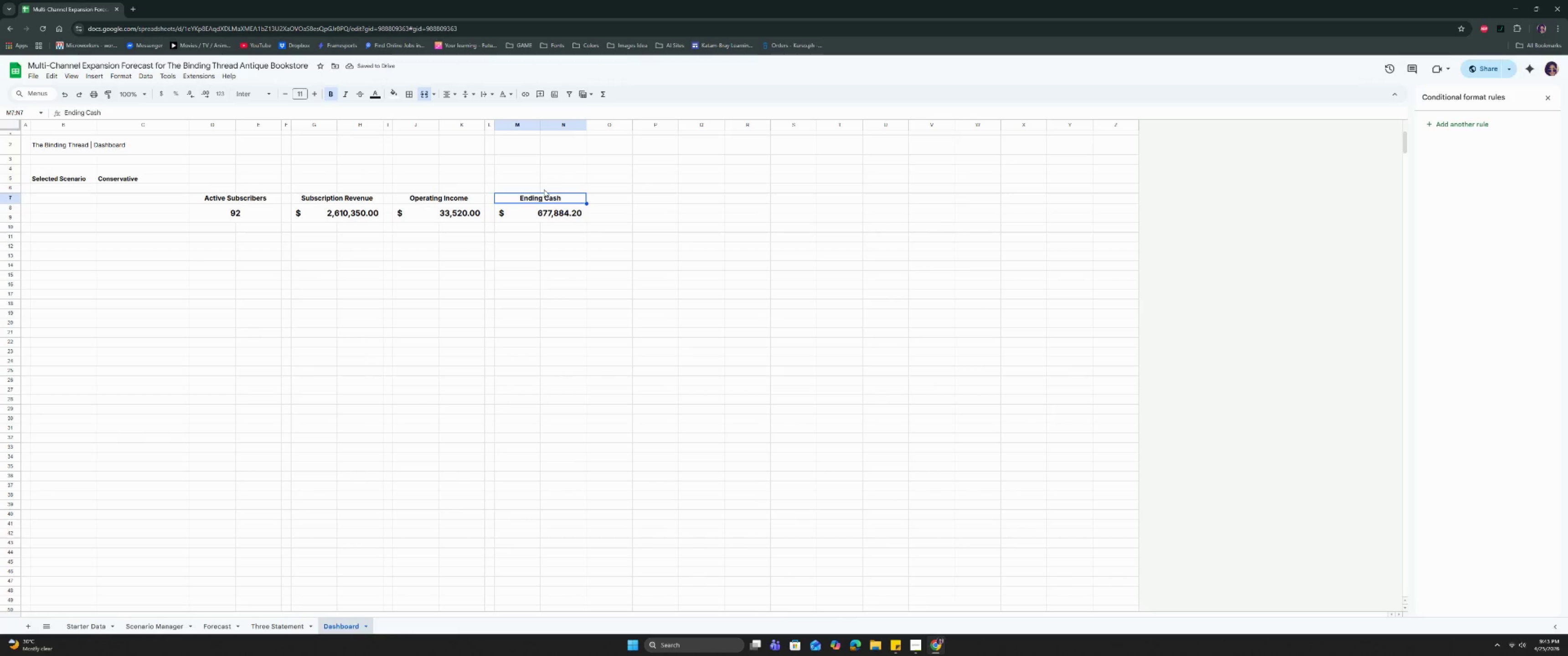 
left_click([513, 256])
 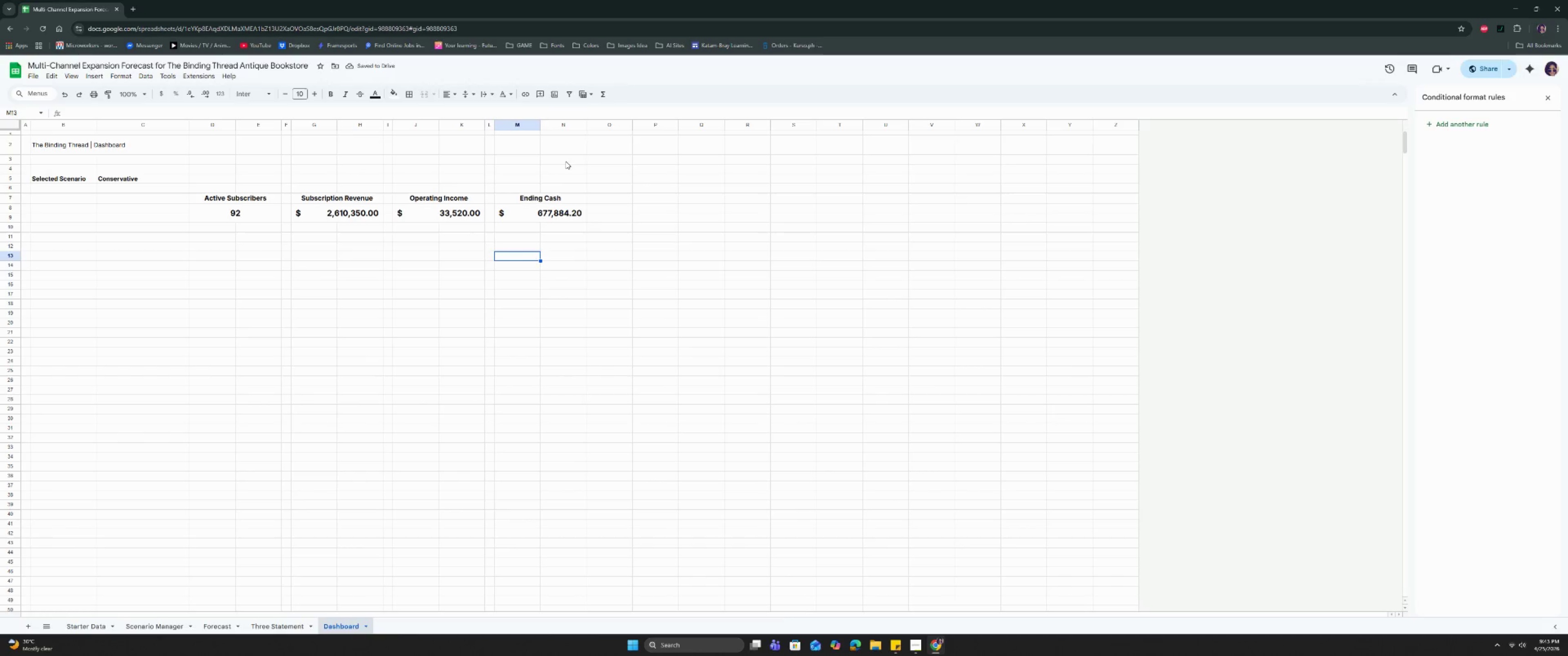 
right_click([599, 125])
 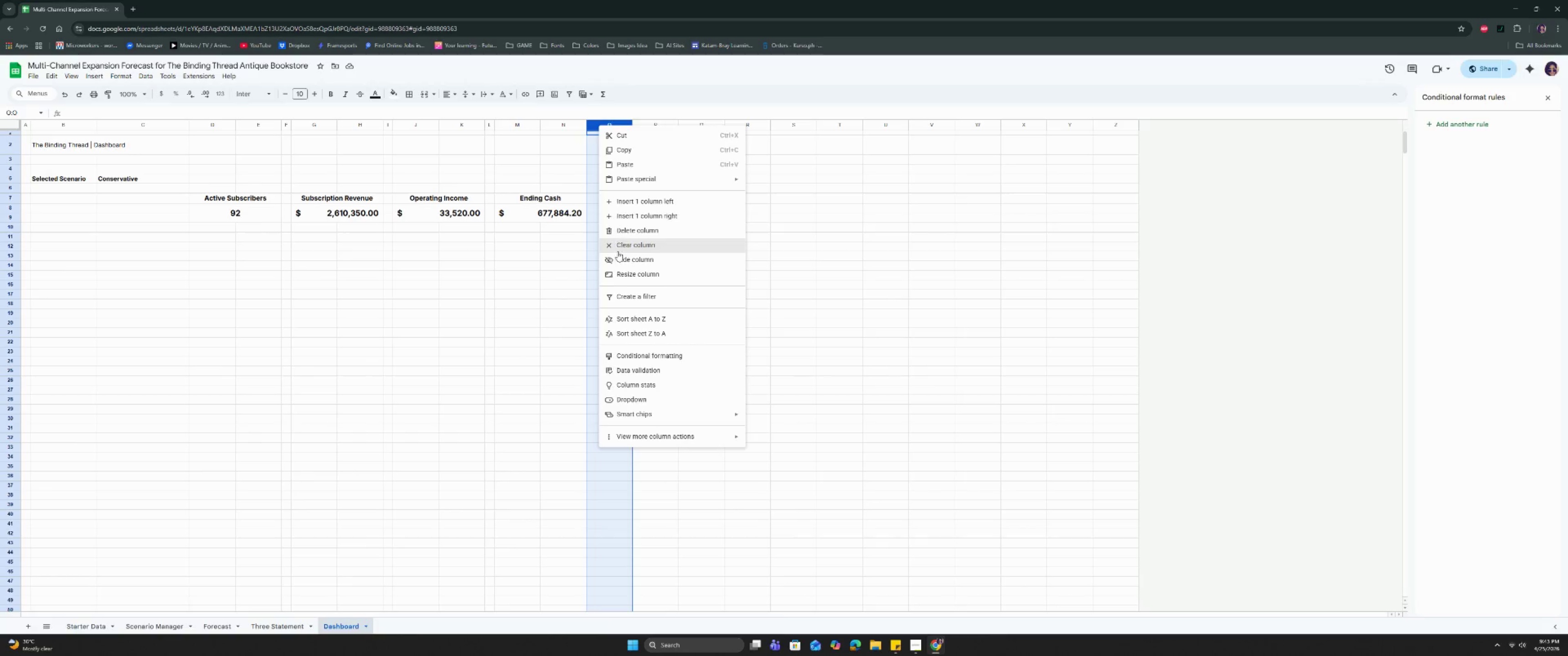 
left_click([618, 261])
 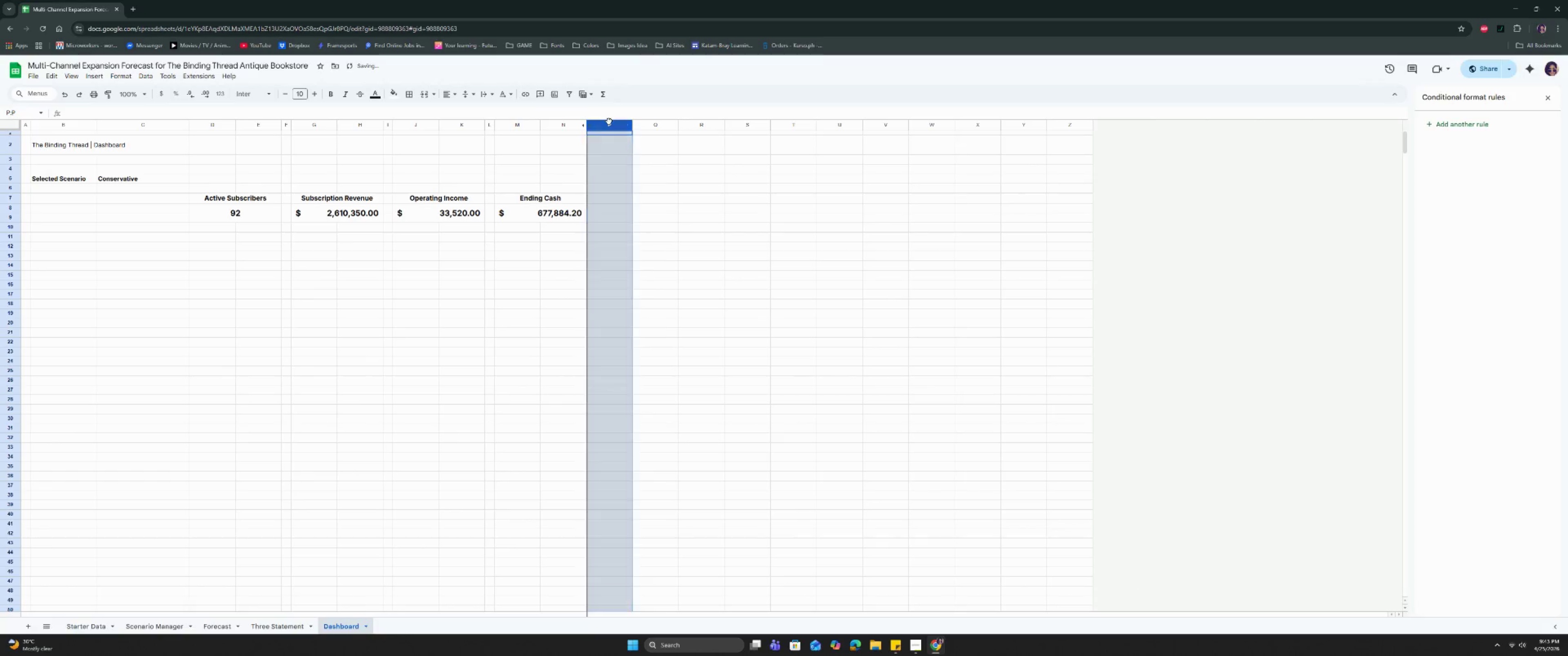 
key(Control+Z)
 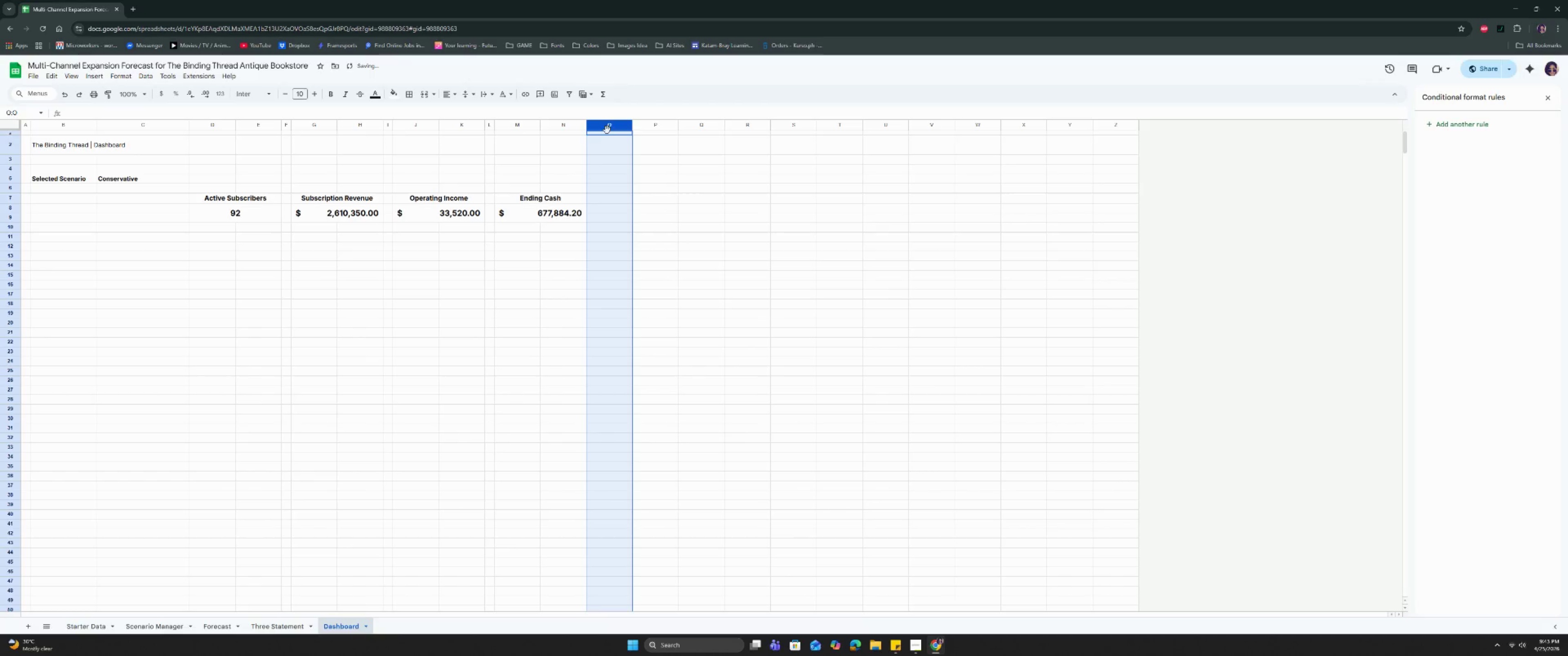 
right_click([607, 130])
 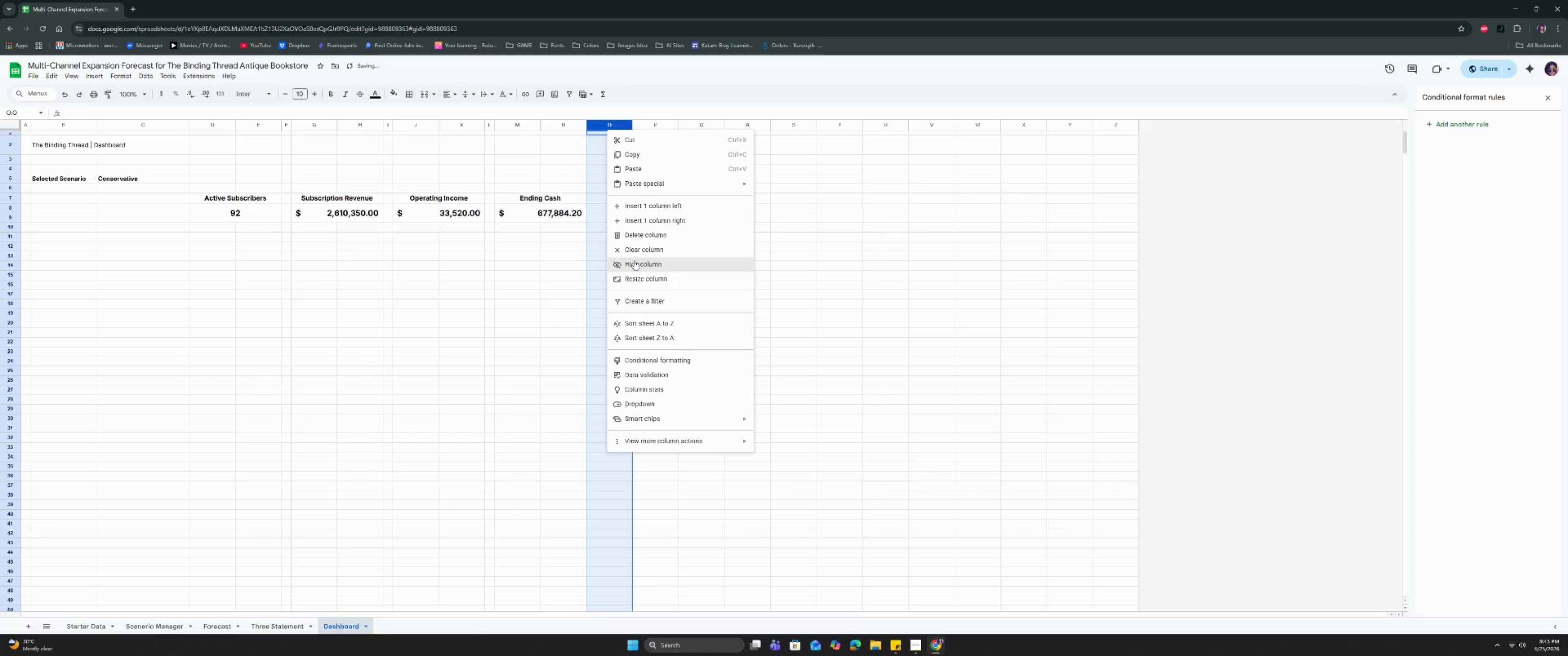 
left_click([634, 260])
 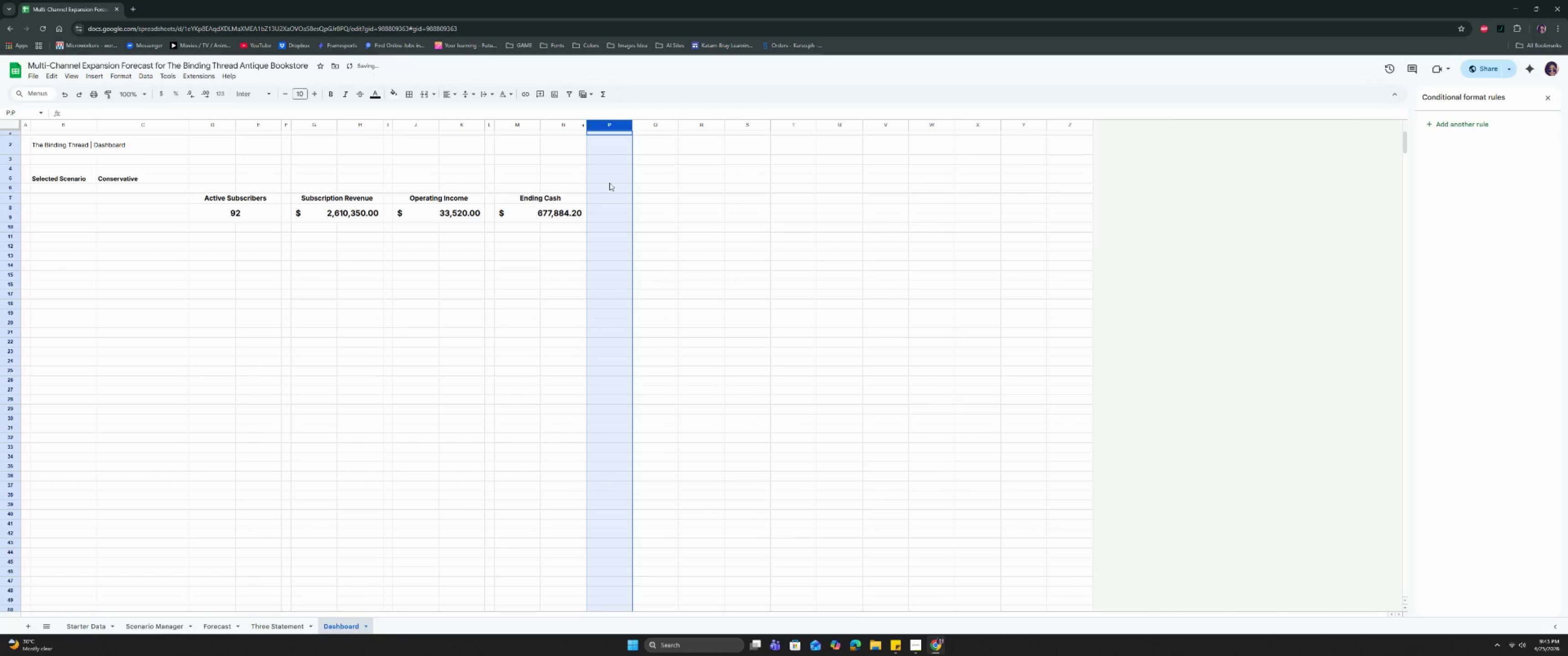 
key(Control+Z)
 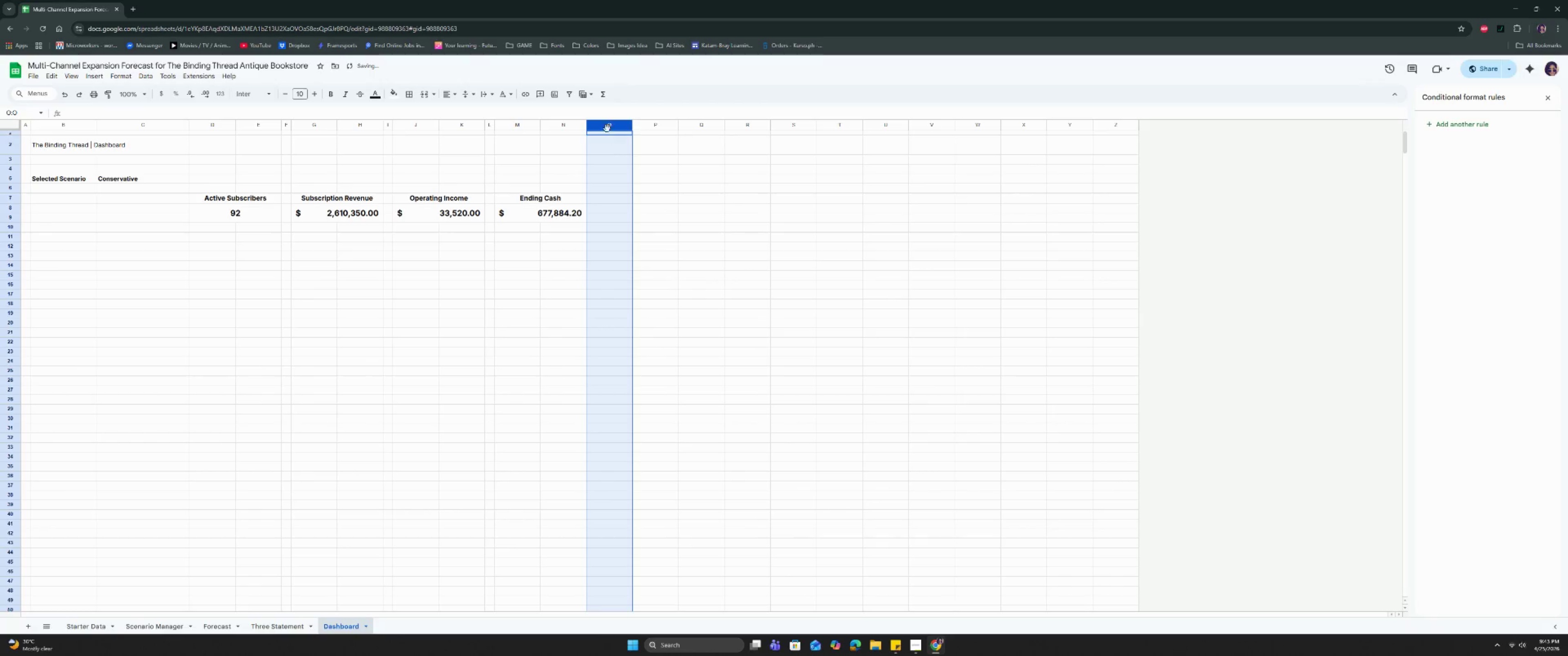 
left_click([607, 123])
 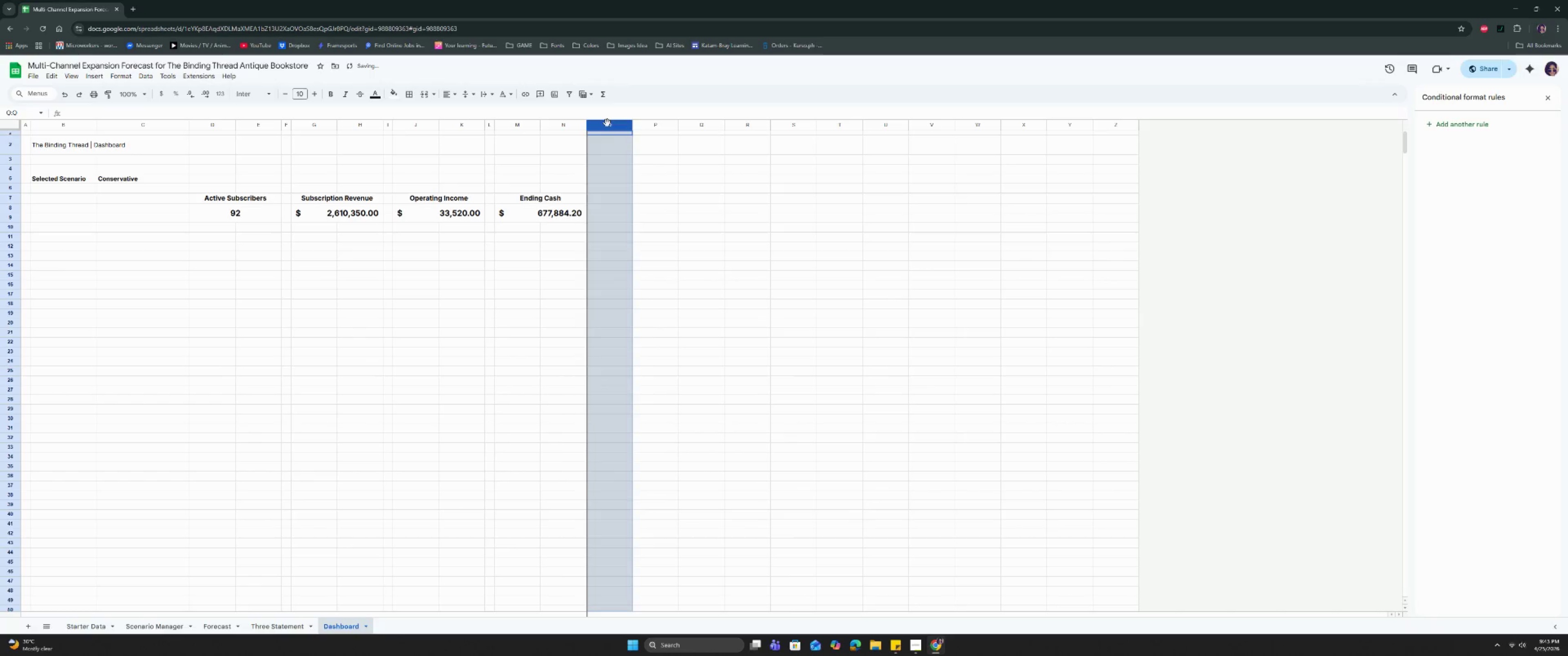 
right_click([607, 123])
 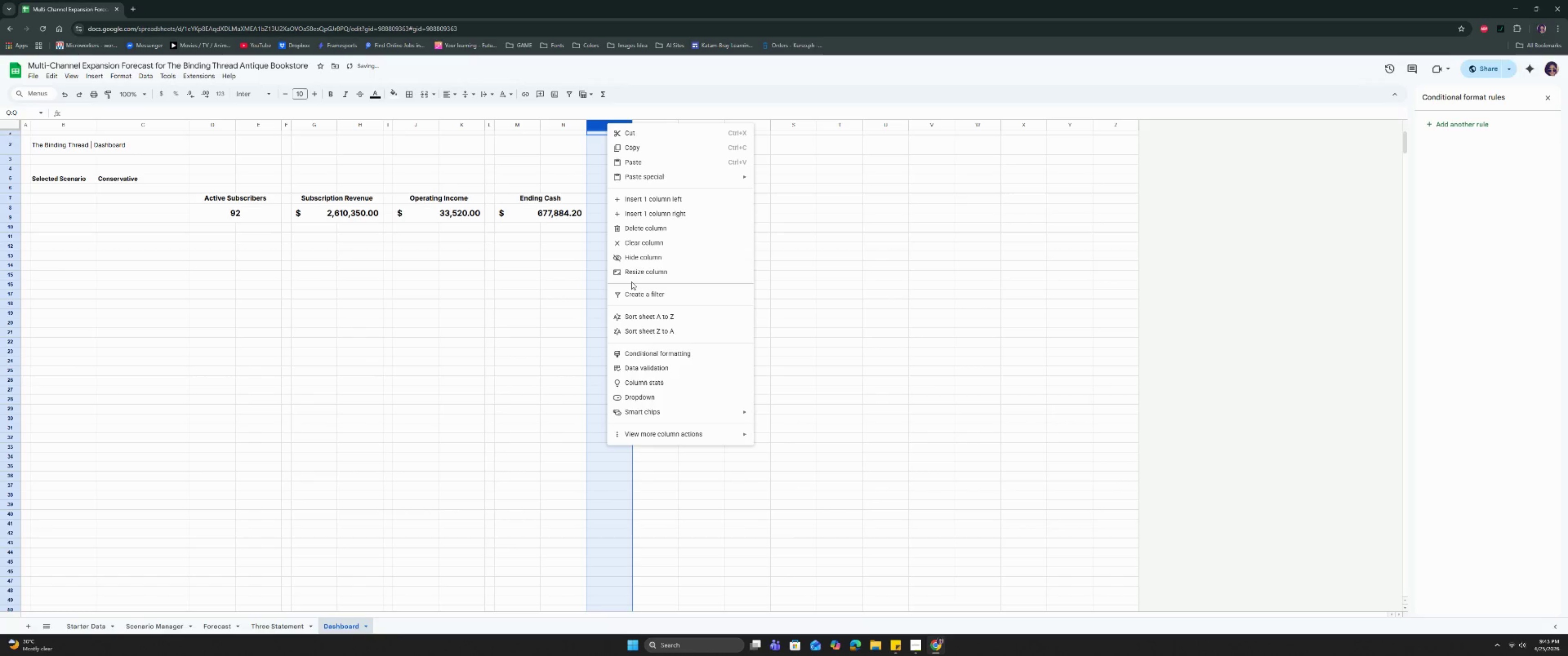 
left_click([632, 272])
 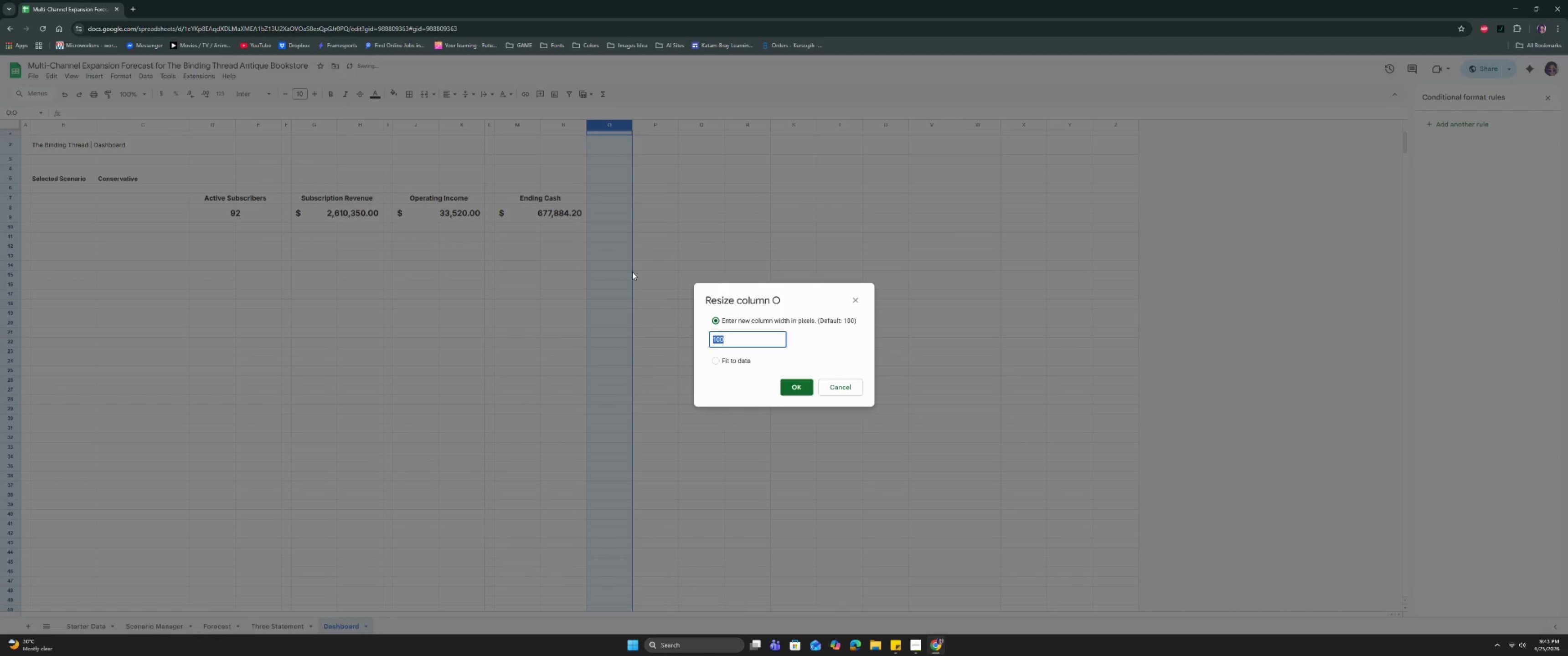 
type(20)
 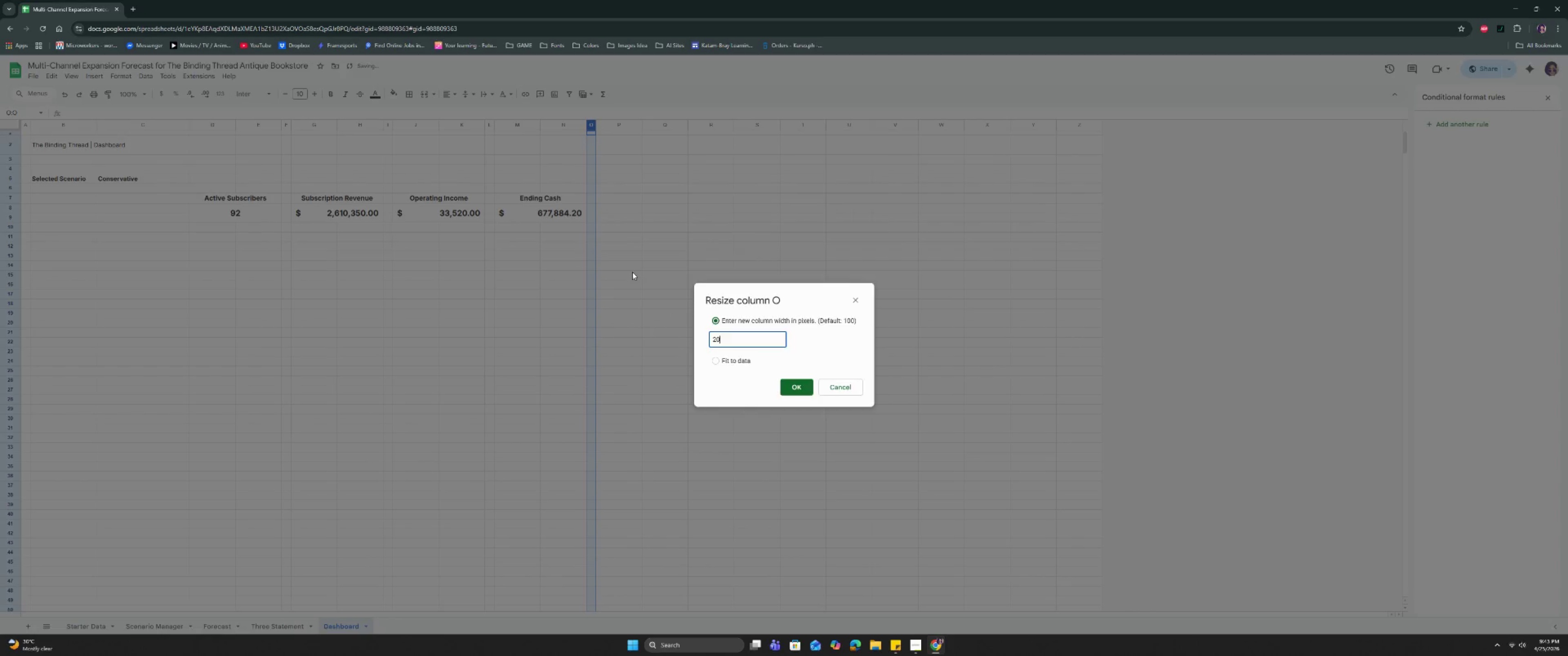 
key(Enter)
 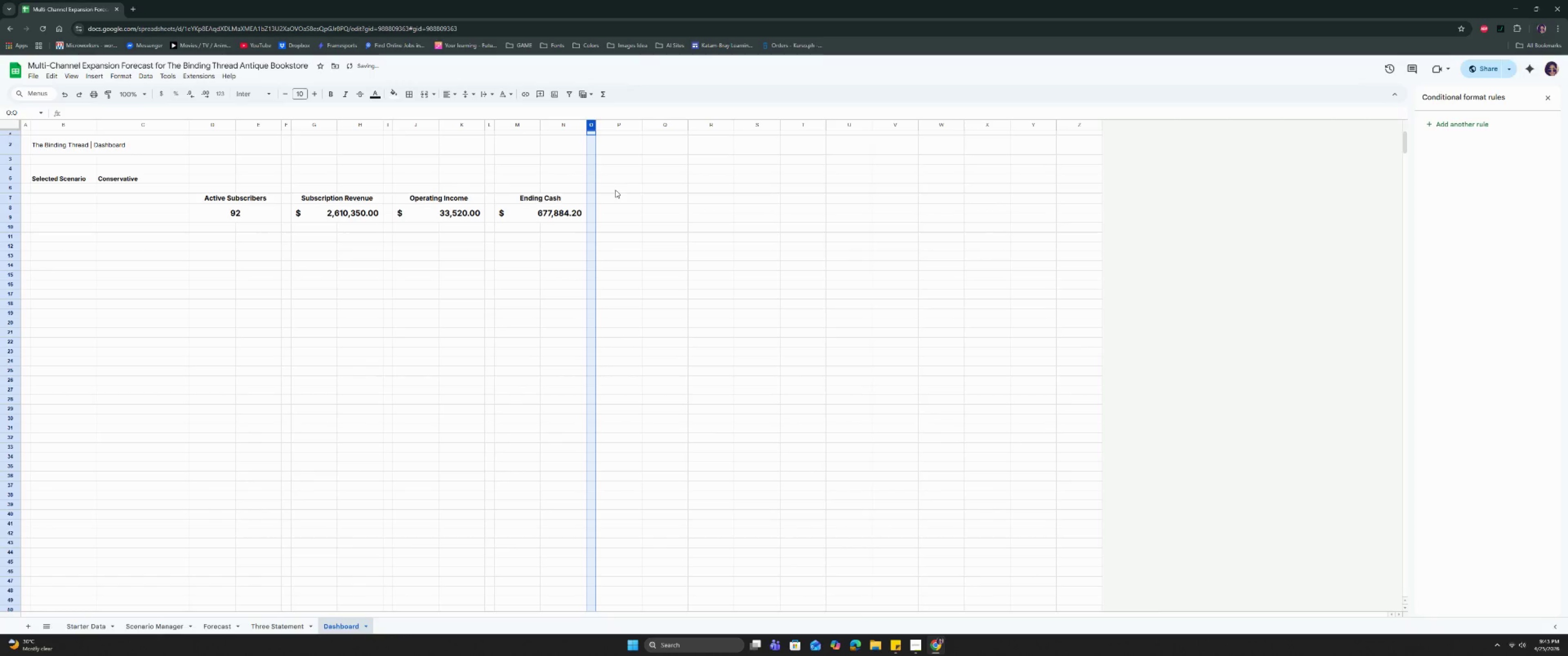 
left_click_drag(start_coordinate=[614, 196], to_coordinate=[657, 200])
 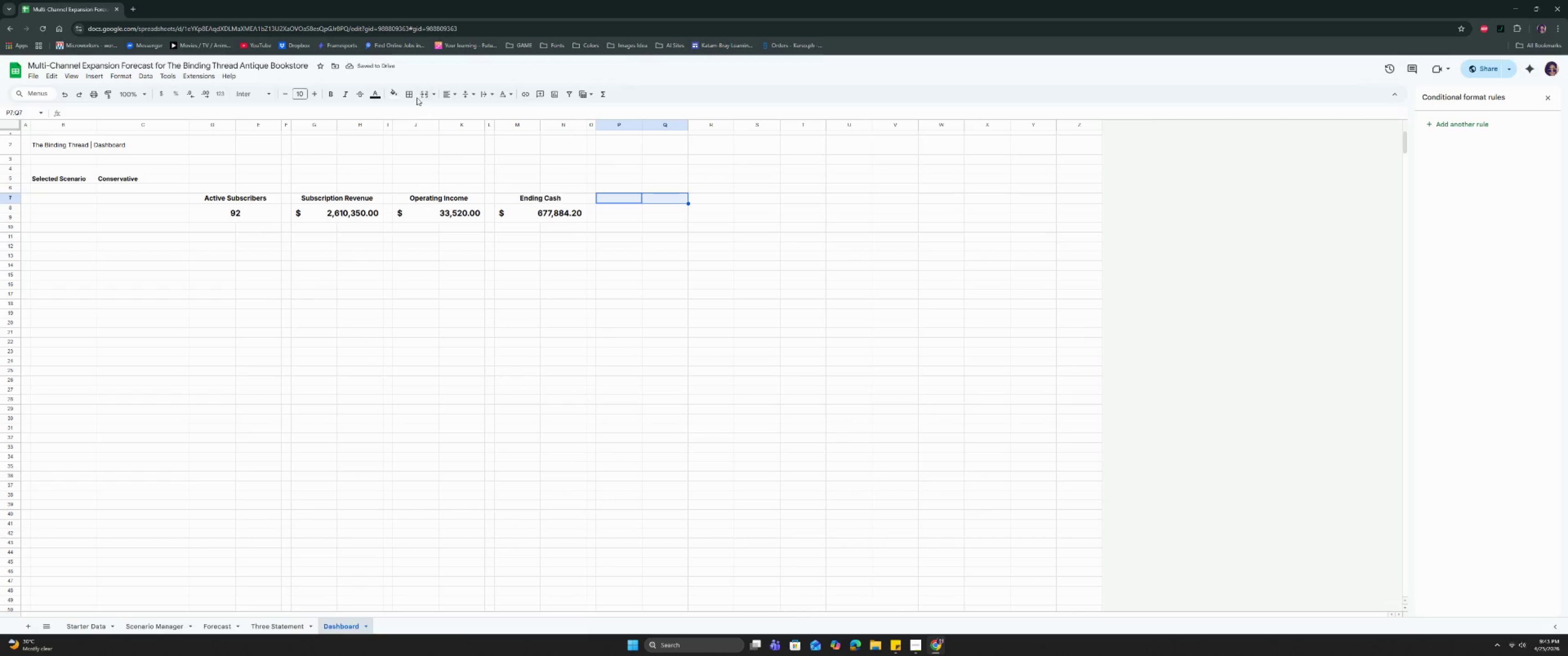 
left_click([422, 95])
 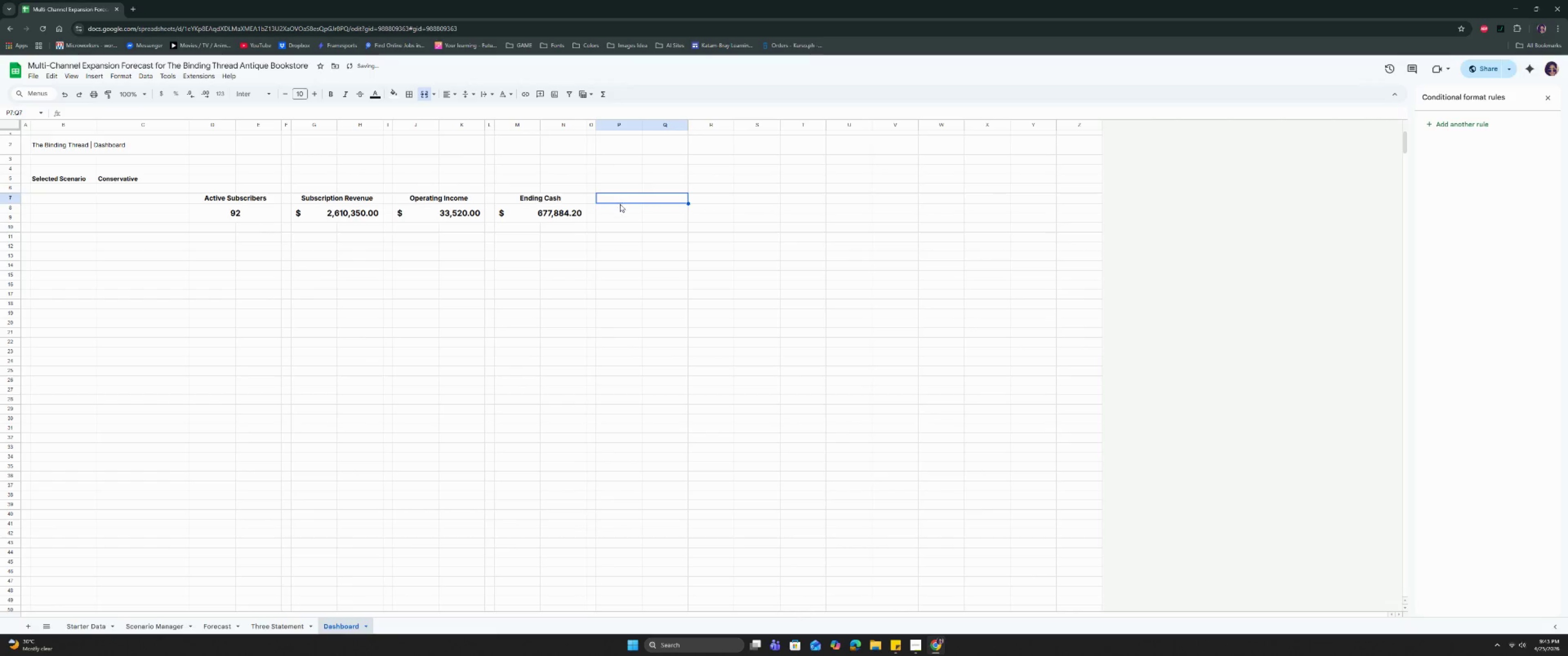 
left_click_drag(start_coordinate=[620, 206], to_coordinate=[662, 221])
 